 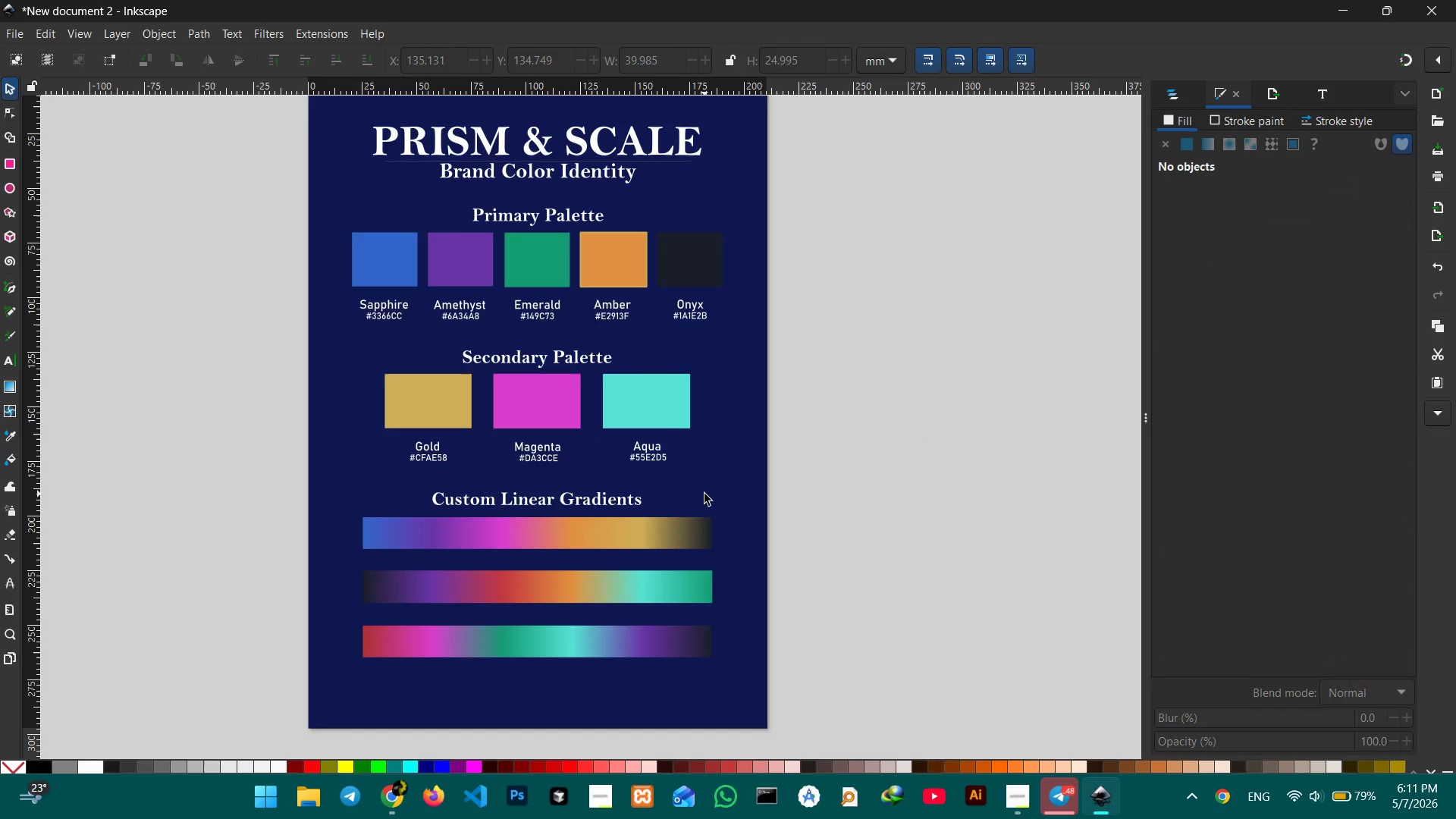 
left_click([438, 400])
 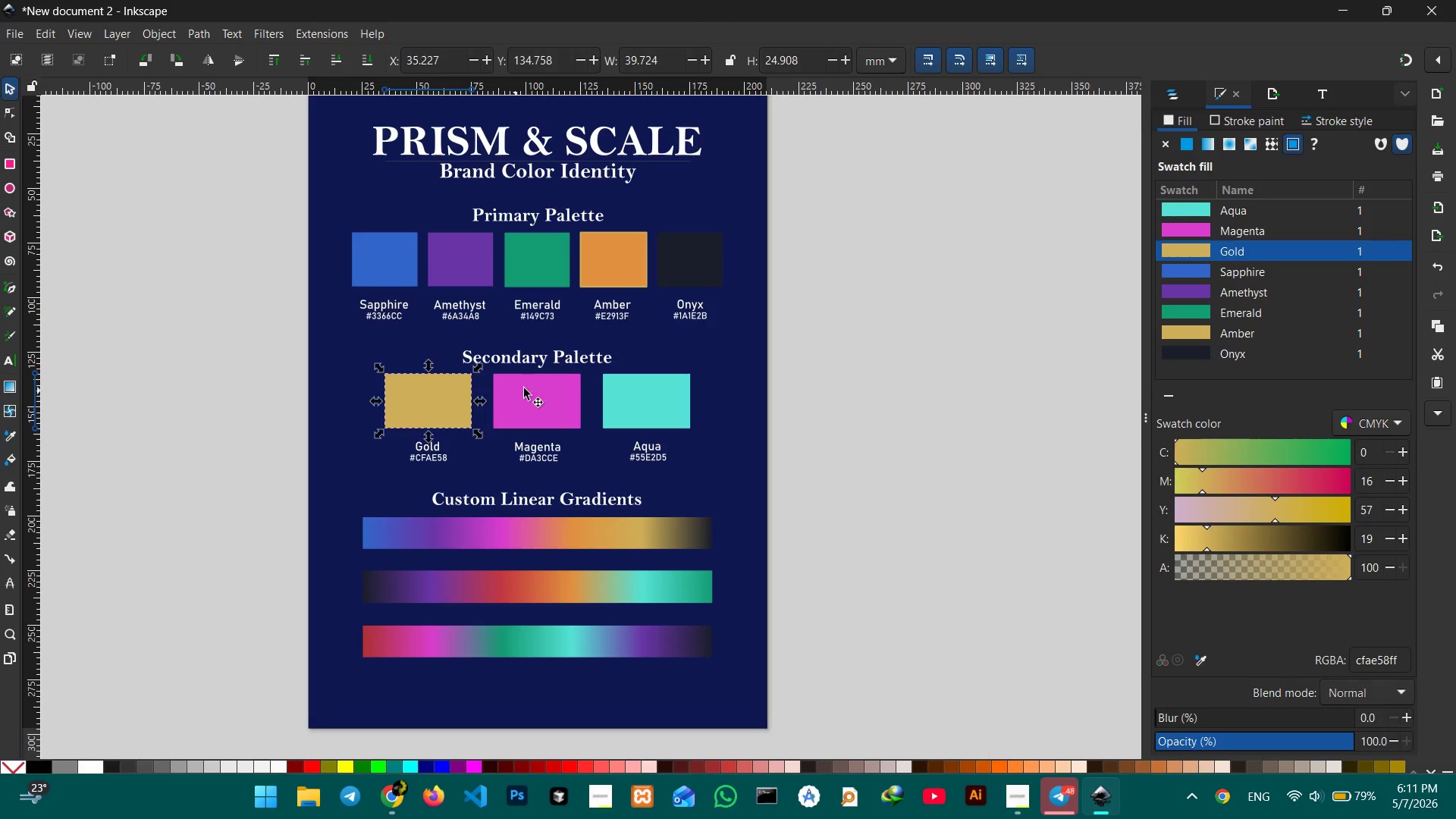 
hold_key(key=ShiftLeft, duration=1.31)
double_click([528, 388])
 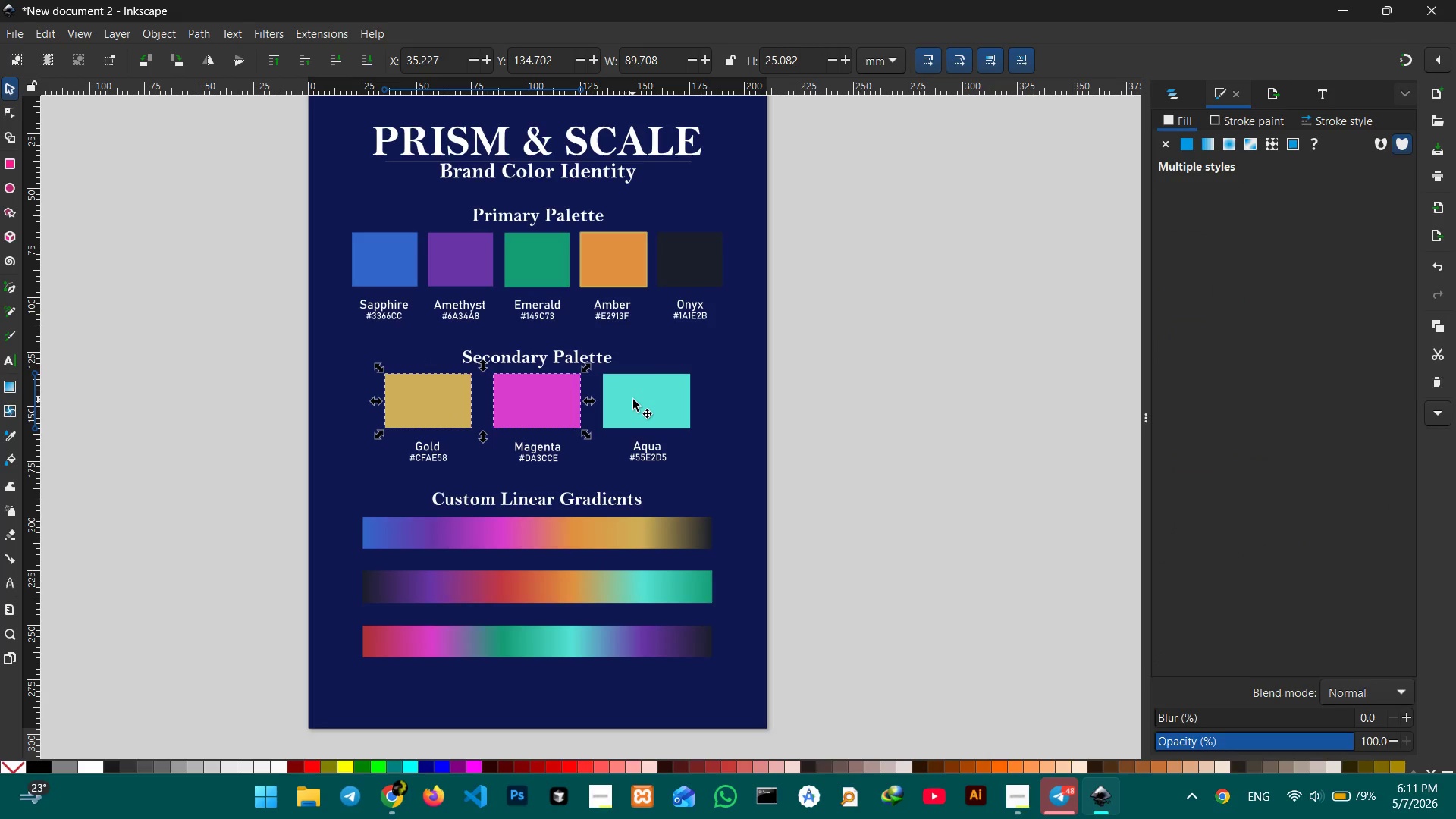 
triple_click([633, 400])
 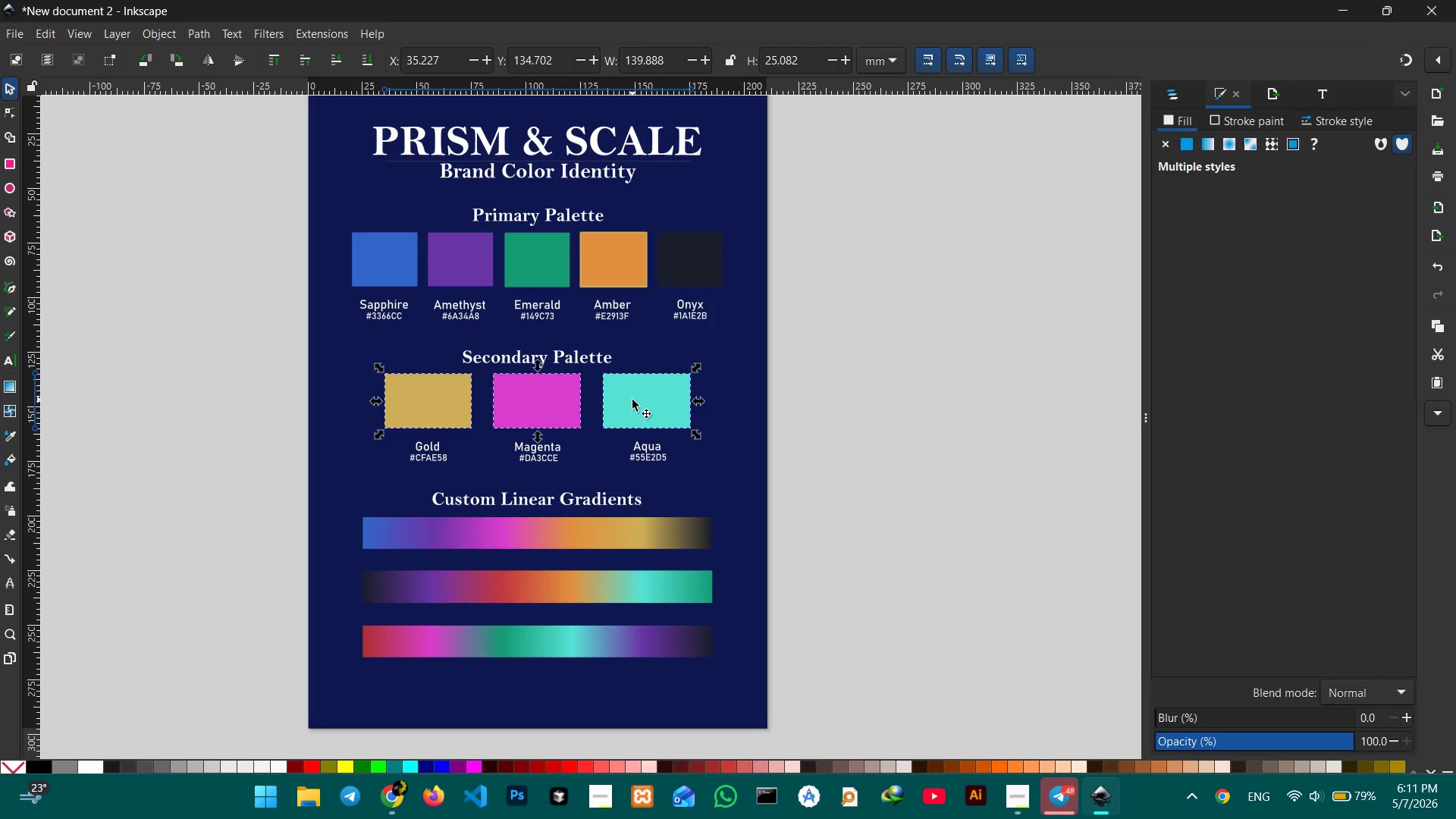 
key(Control+G)
 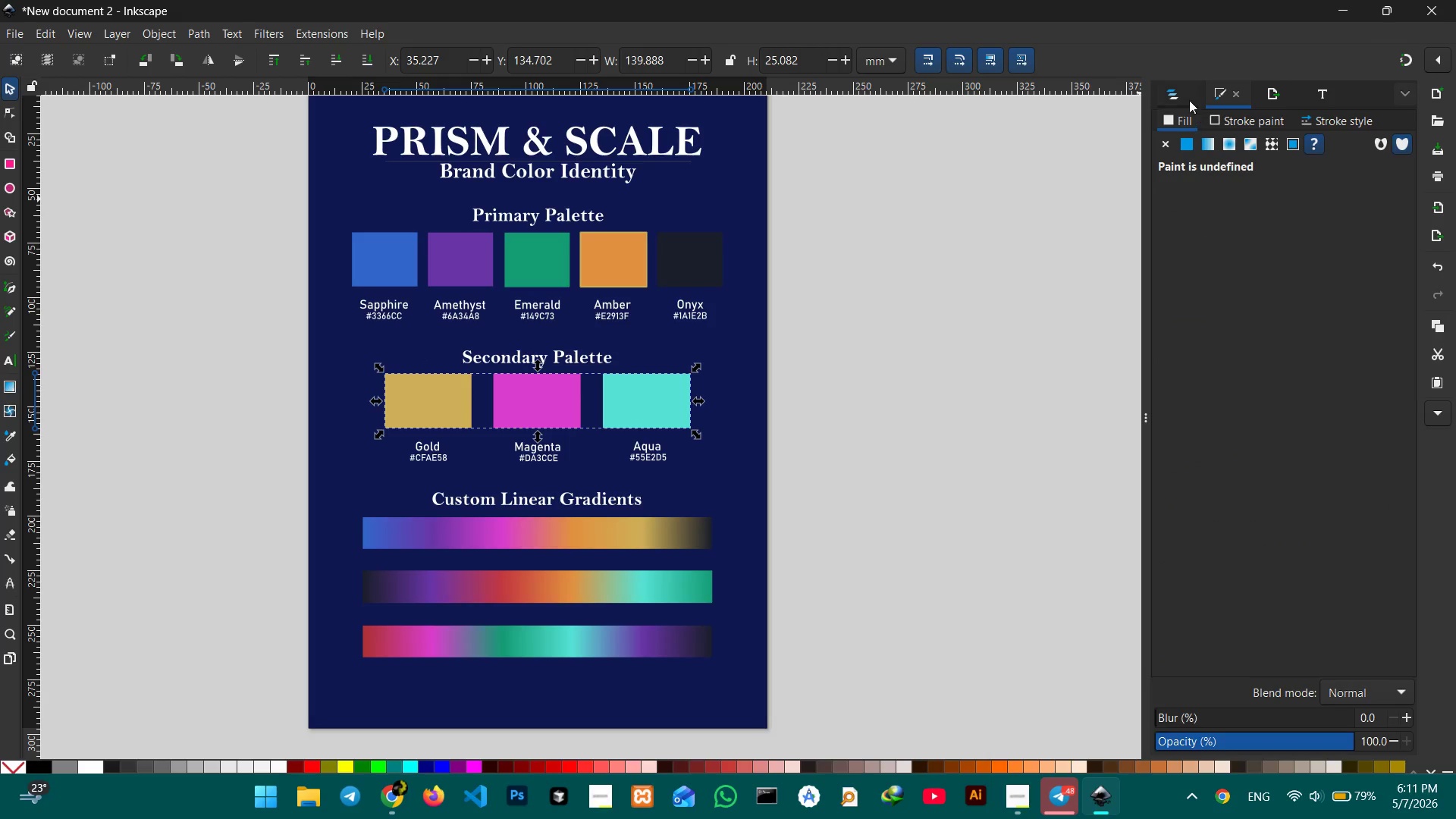 
left_click([1178, 85])
 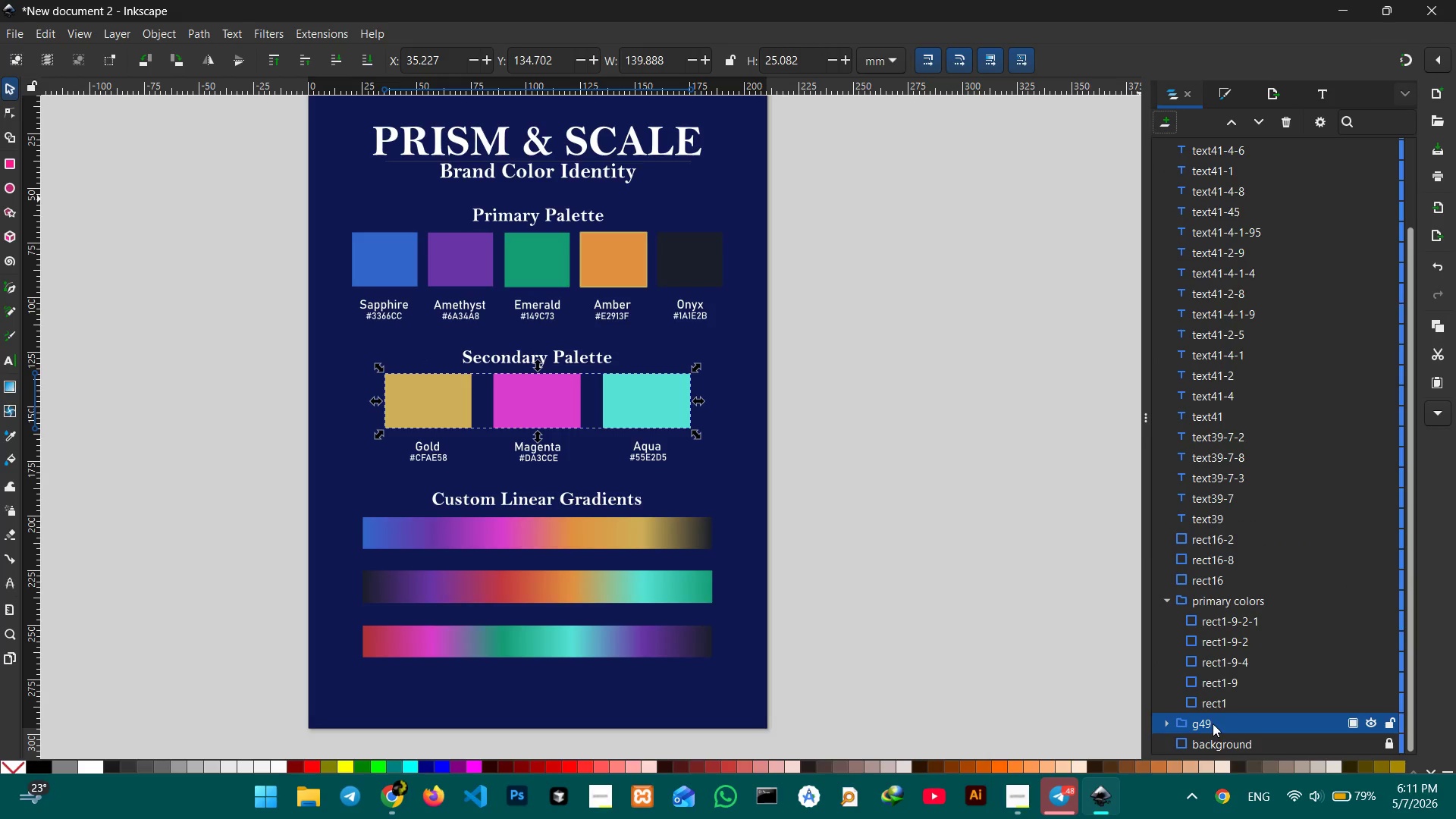 
double_click([1208, 724])
 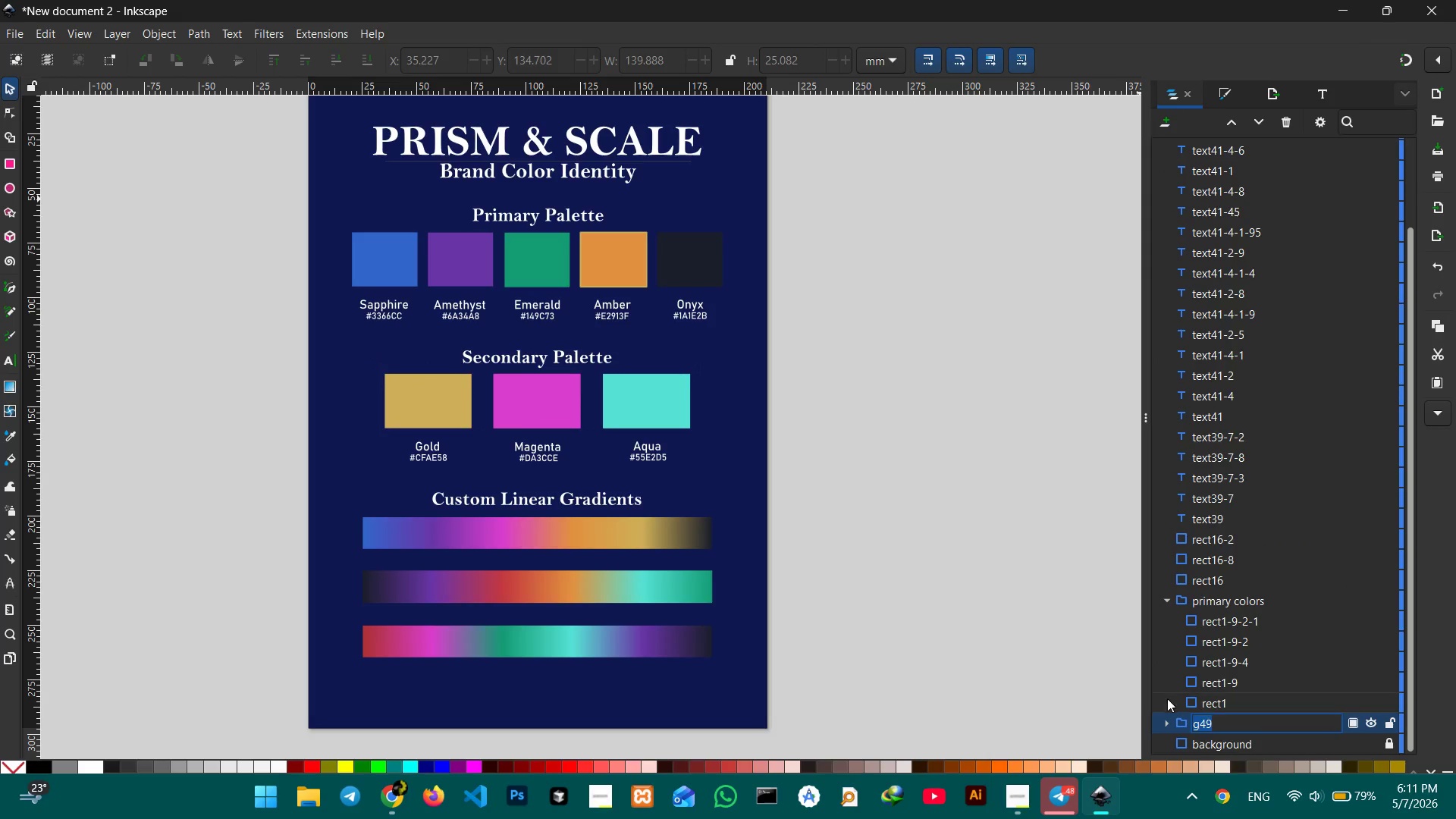 
type(Secondary Palette\)
 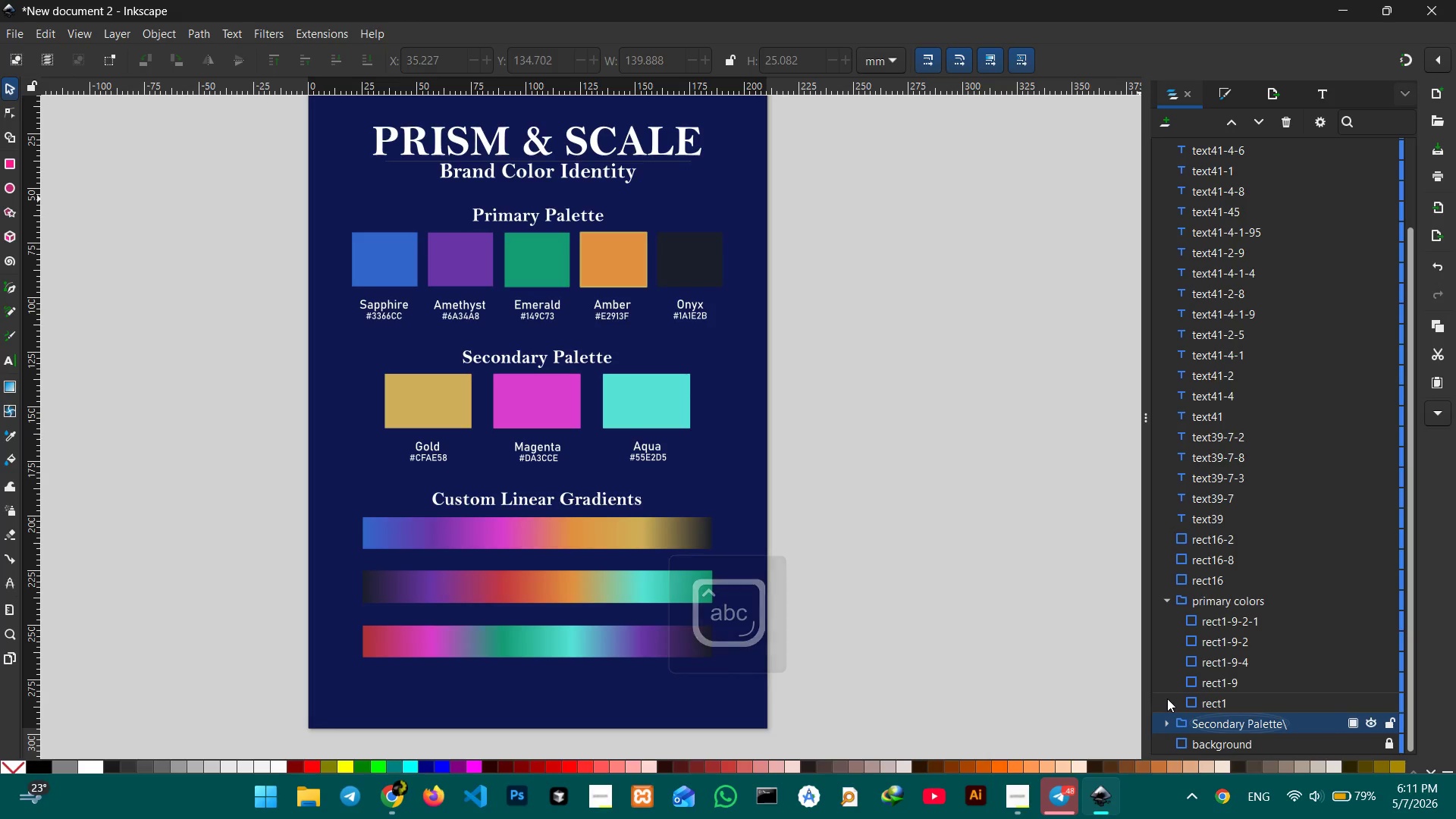 
key(Enter)
 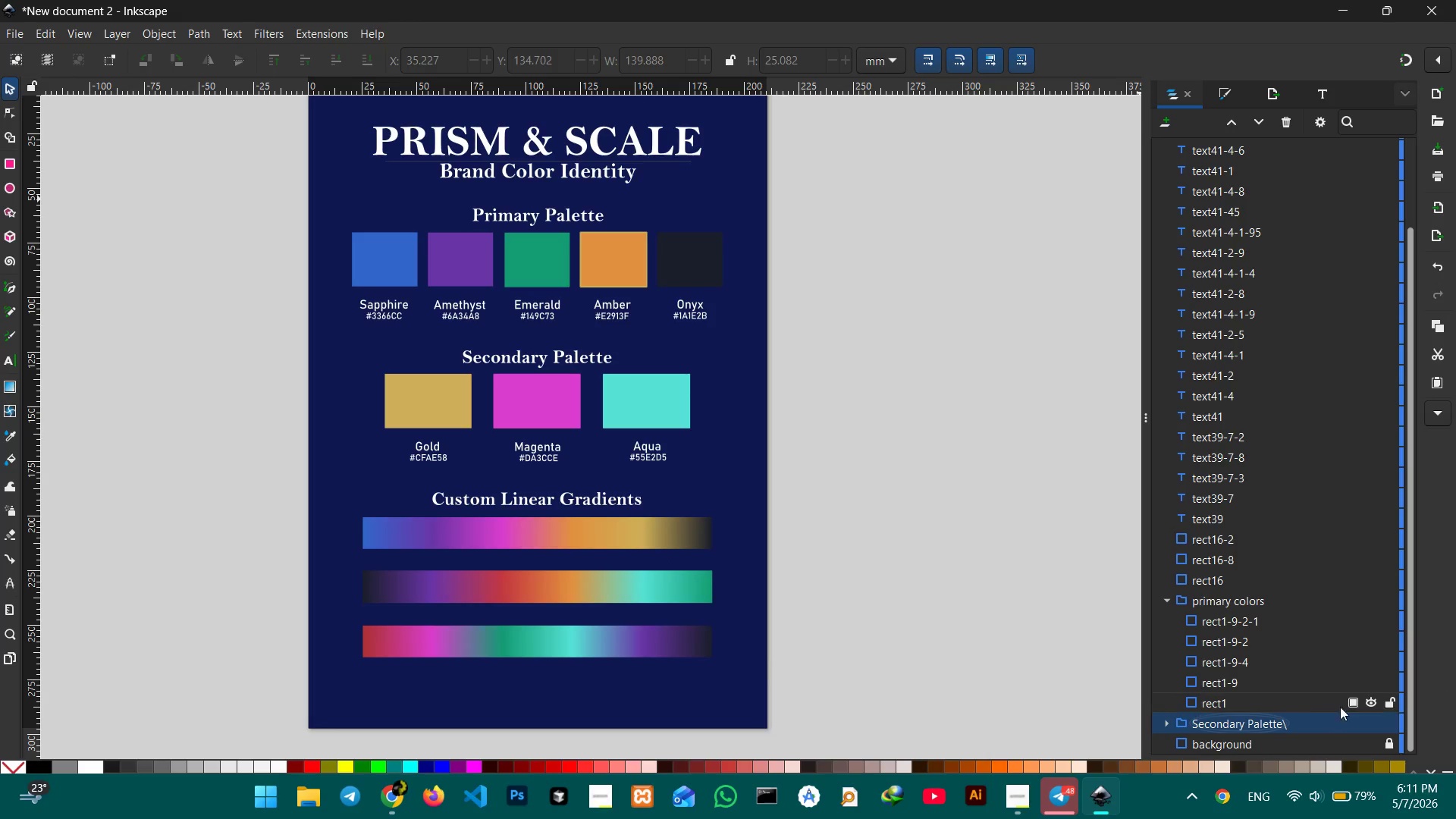 
double_click([1301, 726])
 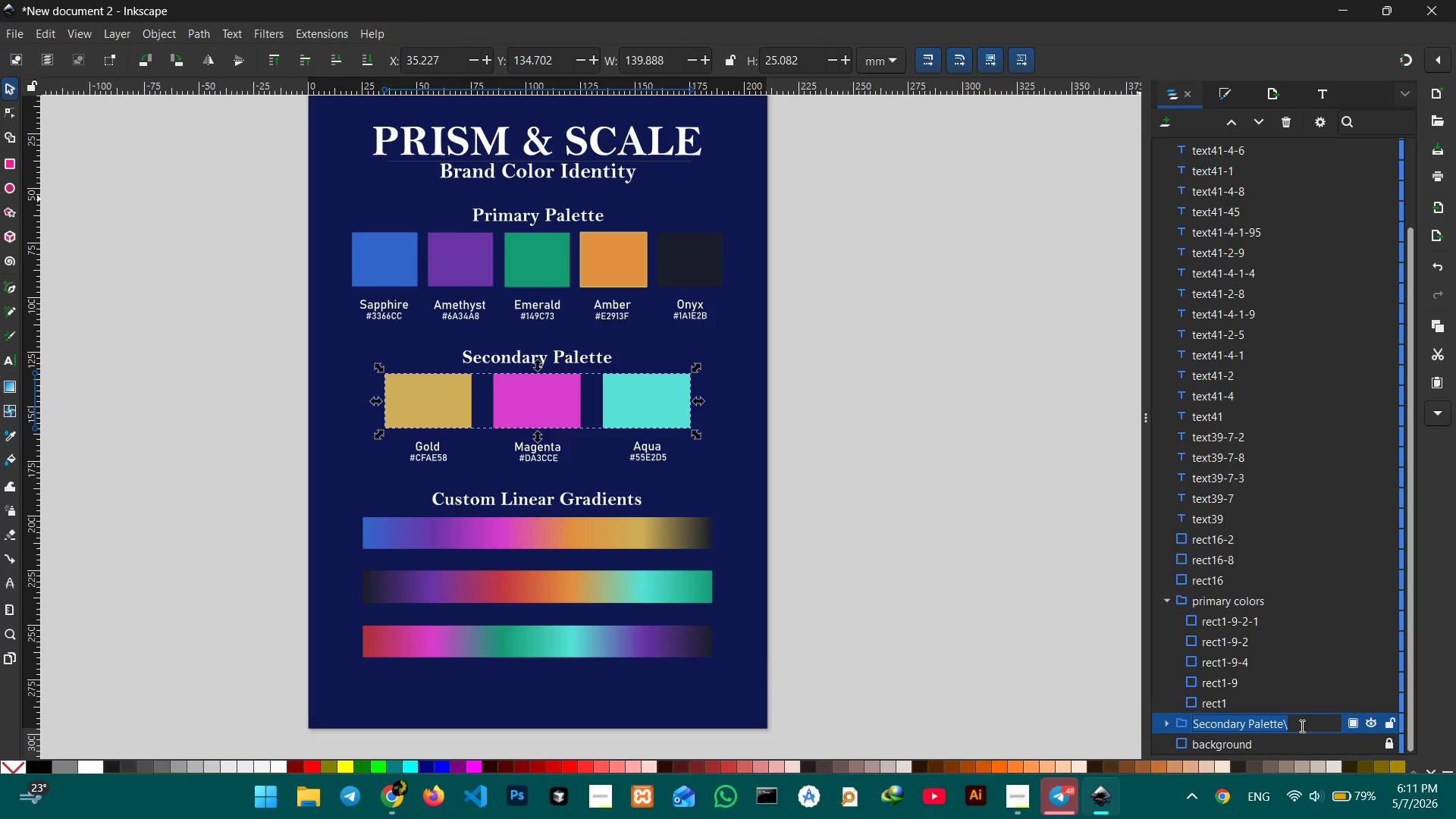 
triple_click([1301, 726])
 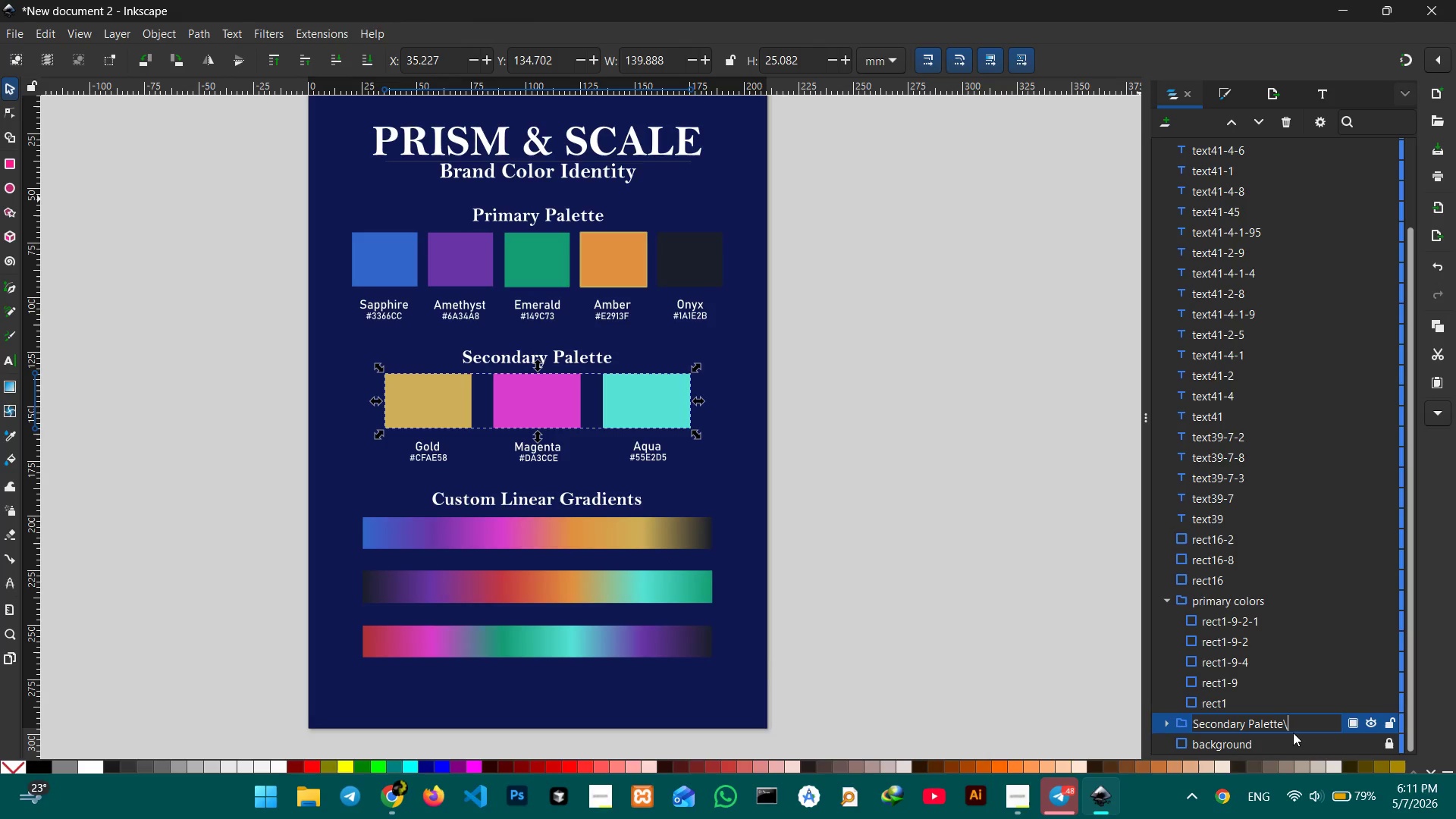 
key(Backspace)
 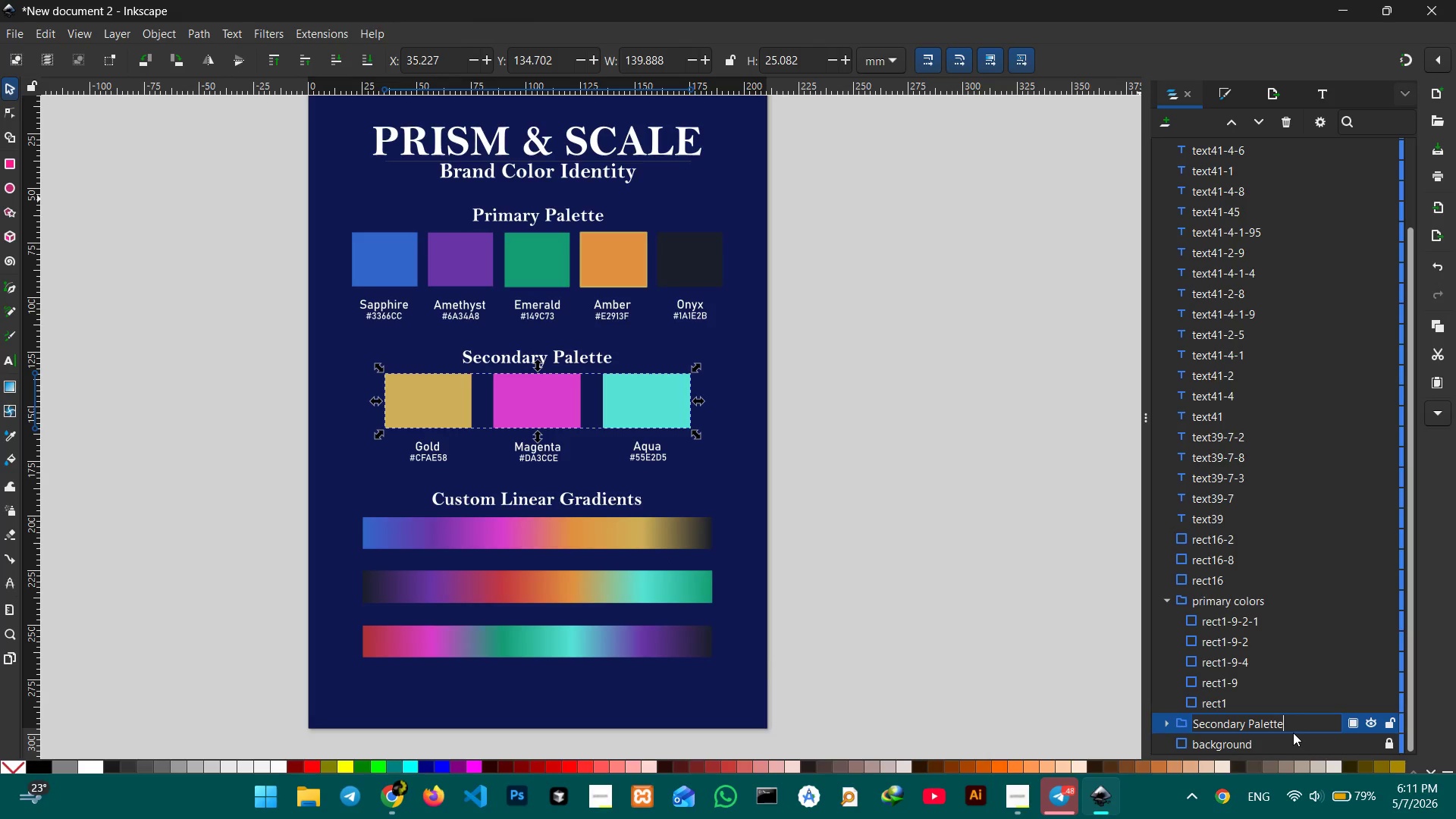 
key(Enter)
 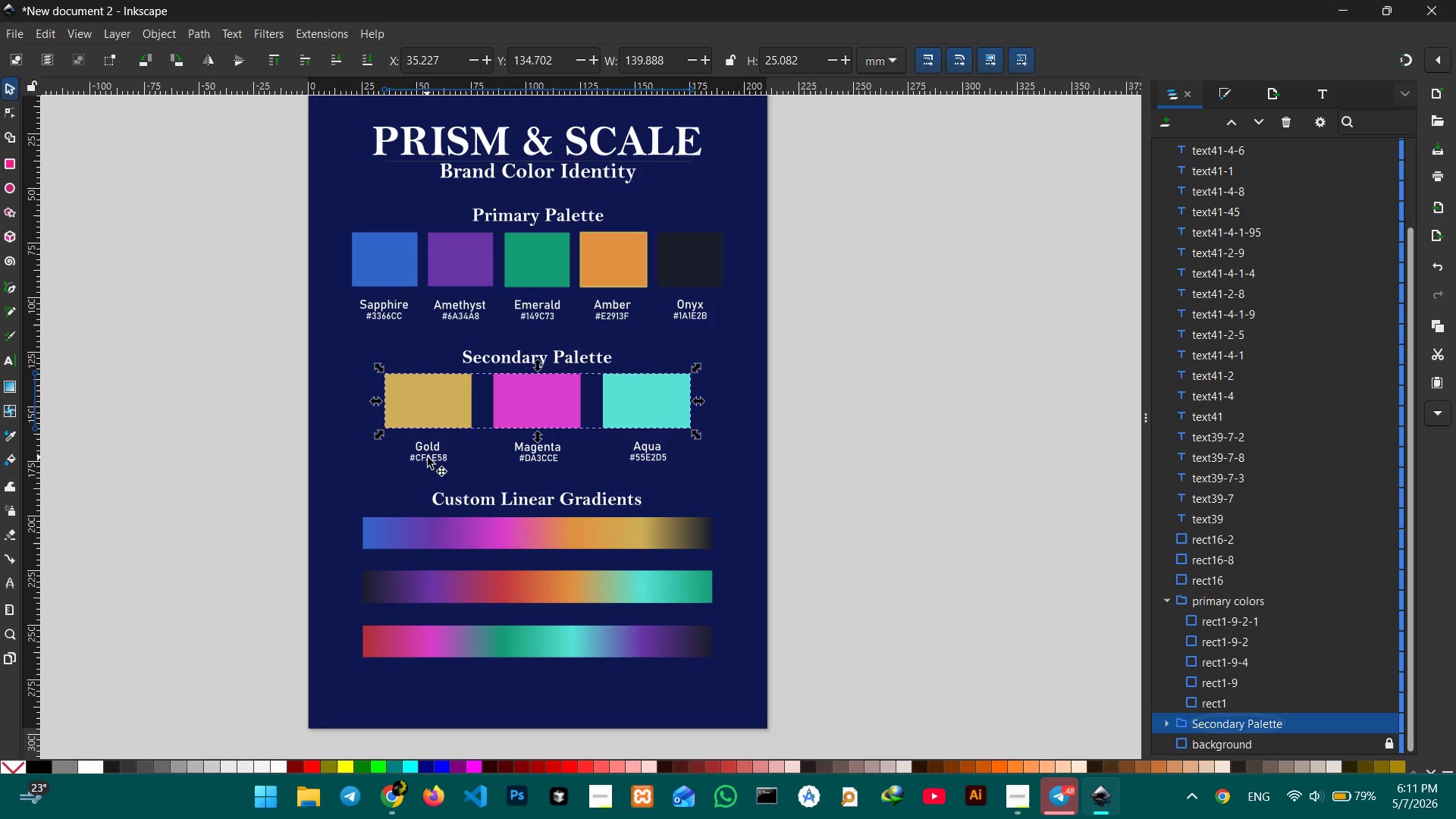 
left_click([479, 516])
 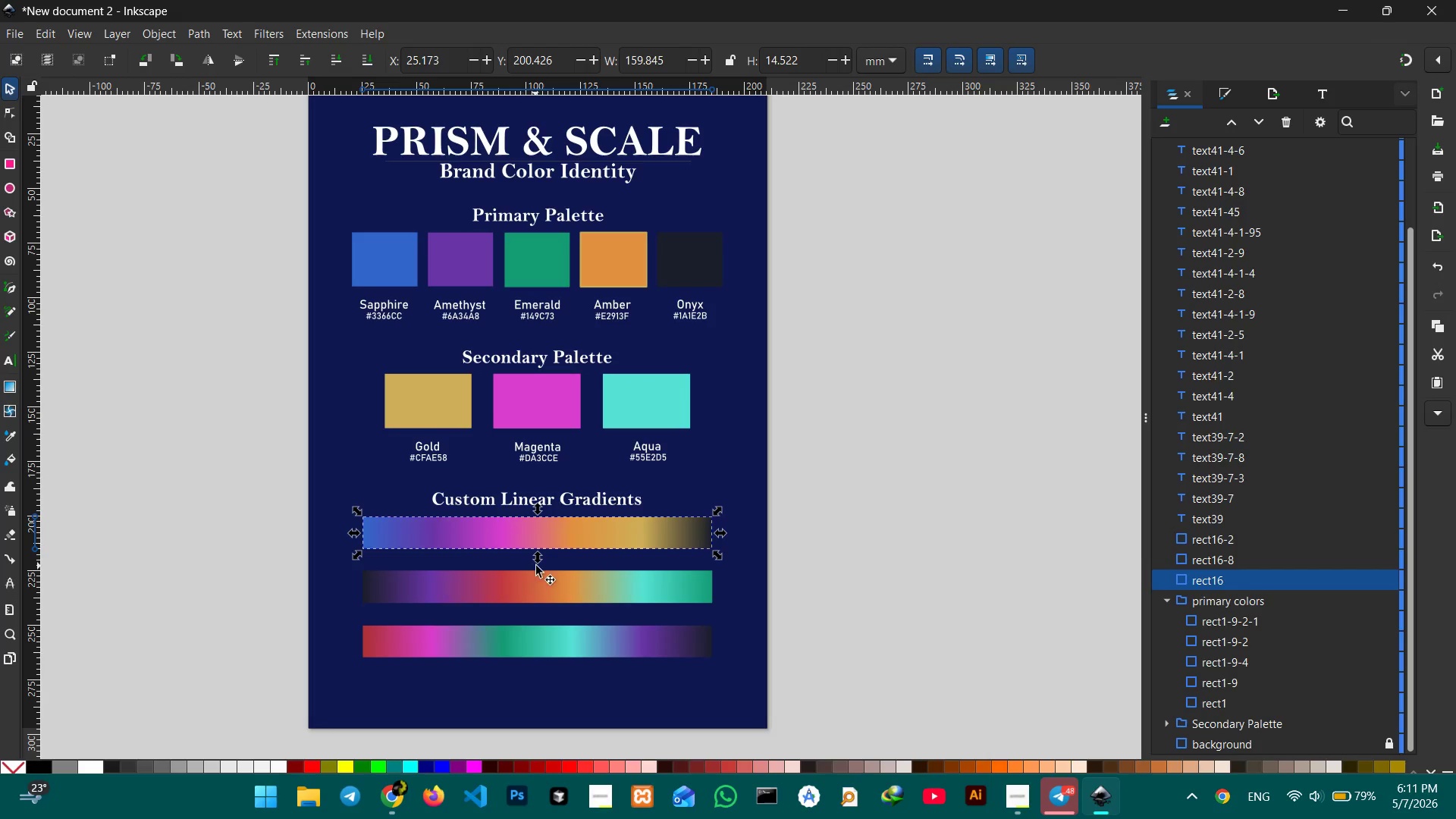 
hold_key(key=ShiftLeft, duration=1.64)
left_click([495, 581])
 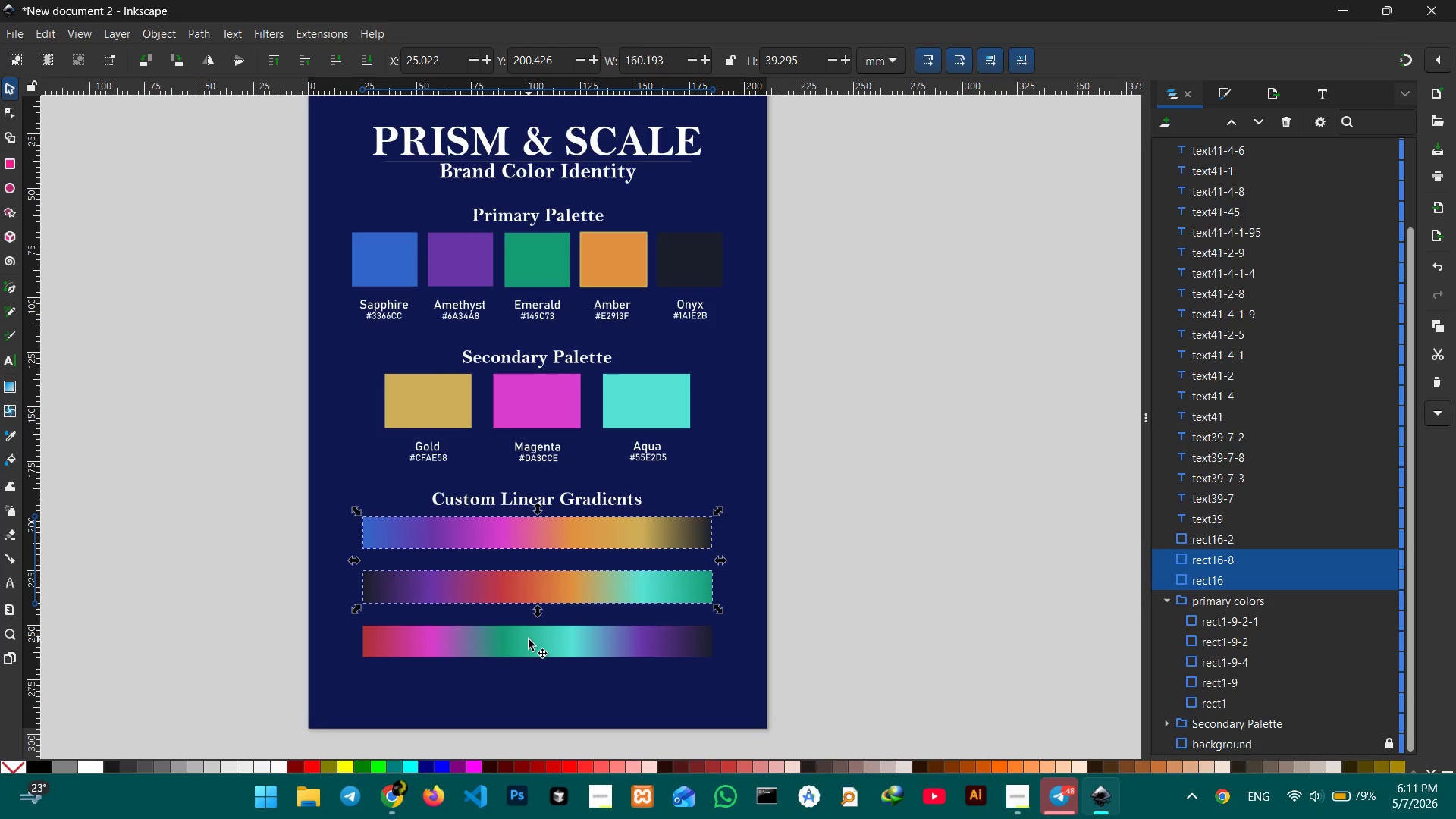 
double_click([529, 639])
 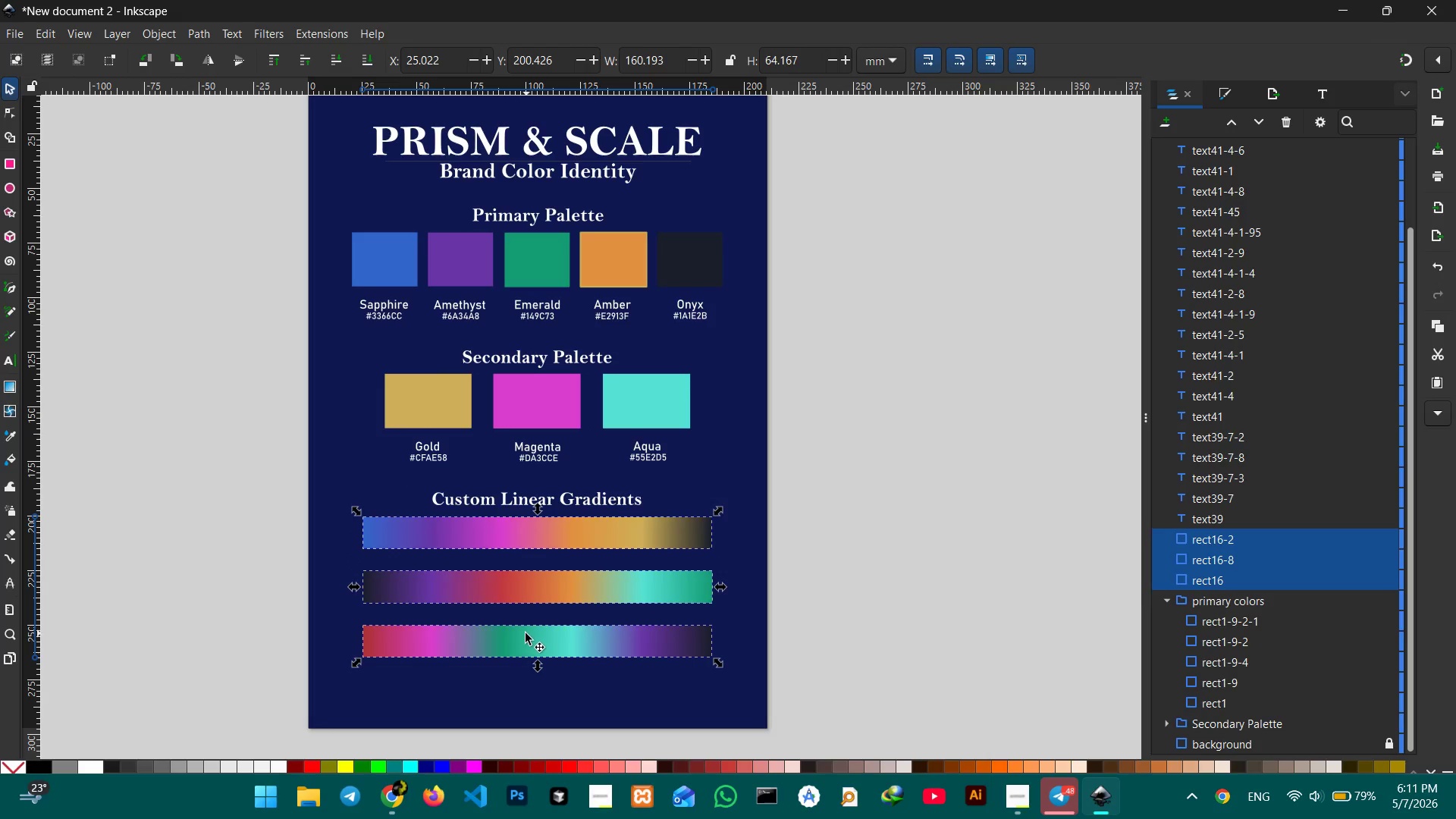 
key(Control+G)
 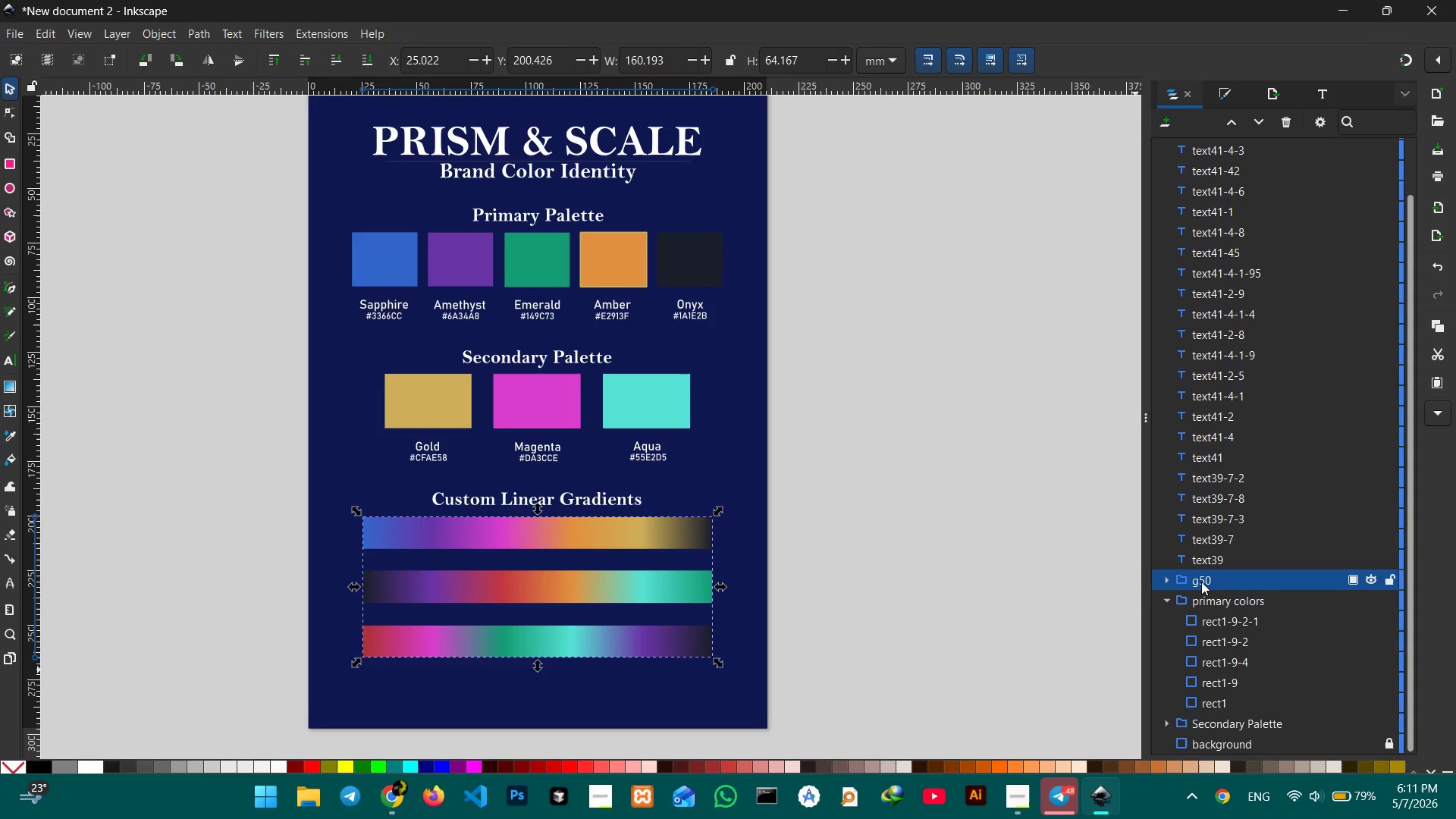 
double_click([1201, 582])
 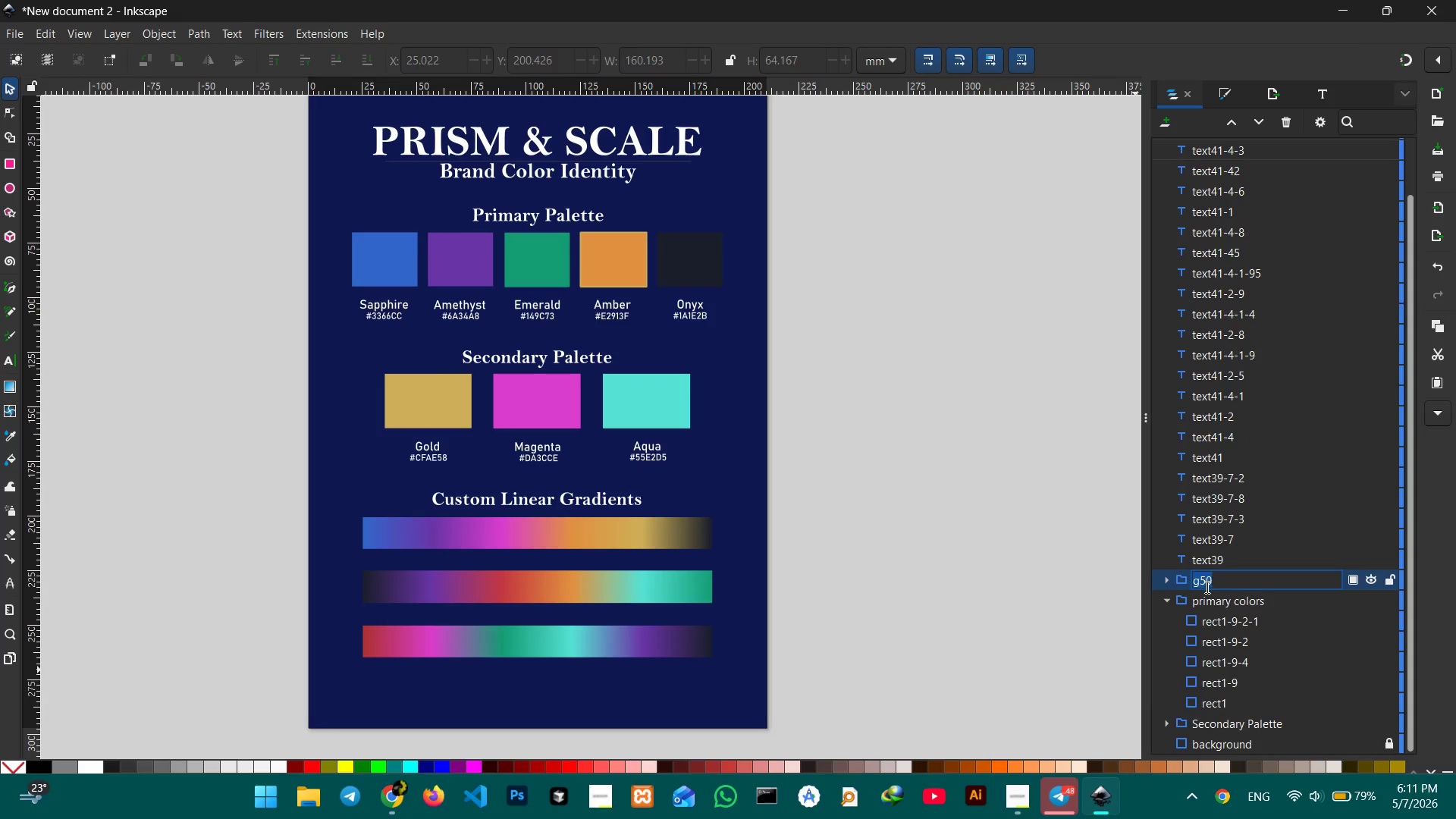 
type(Custom Gradients)
 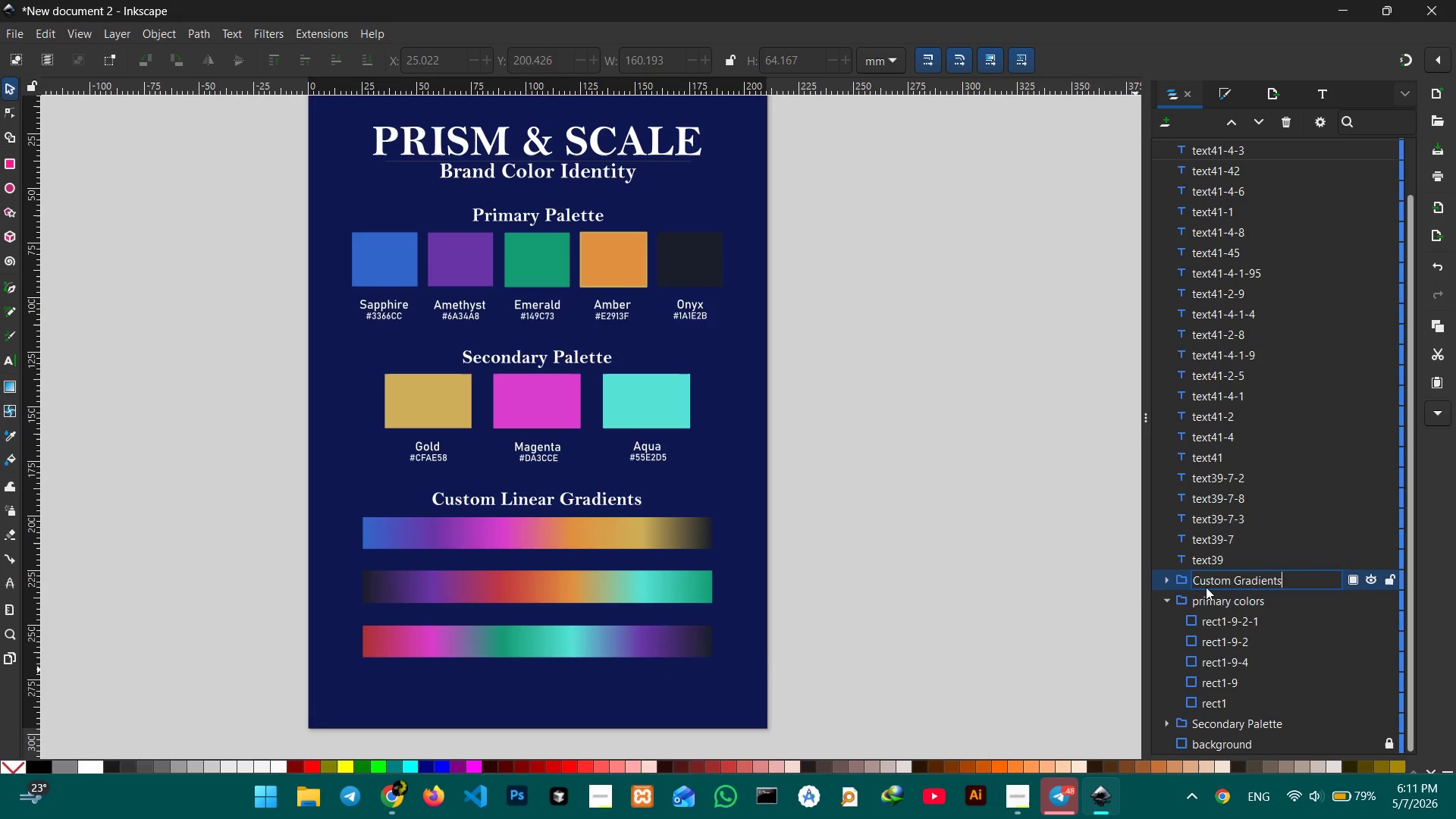 
key(Enter)
 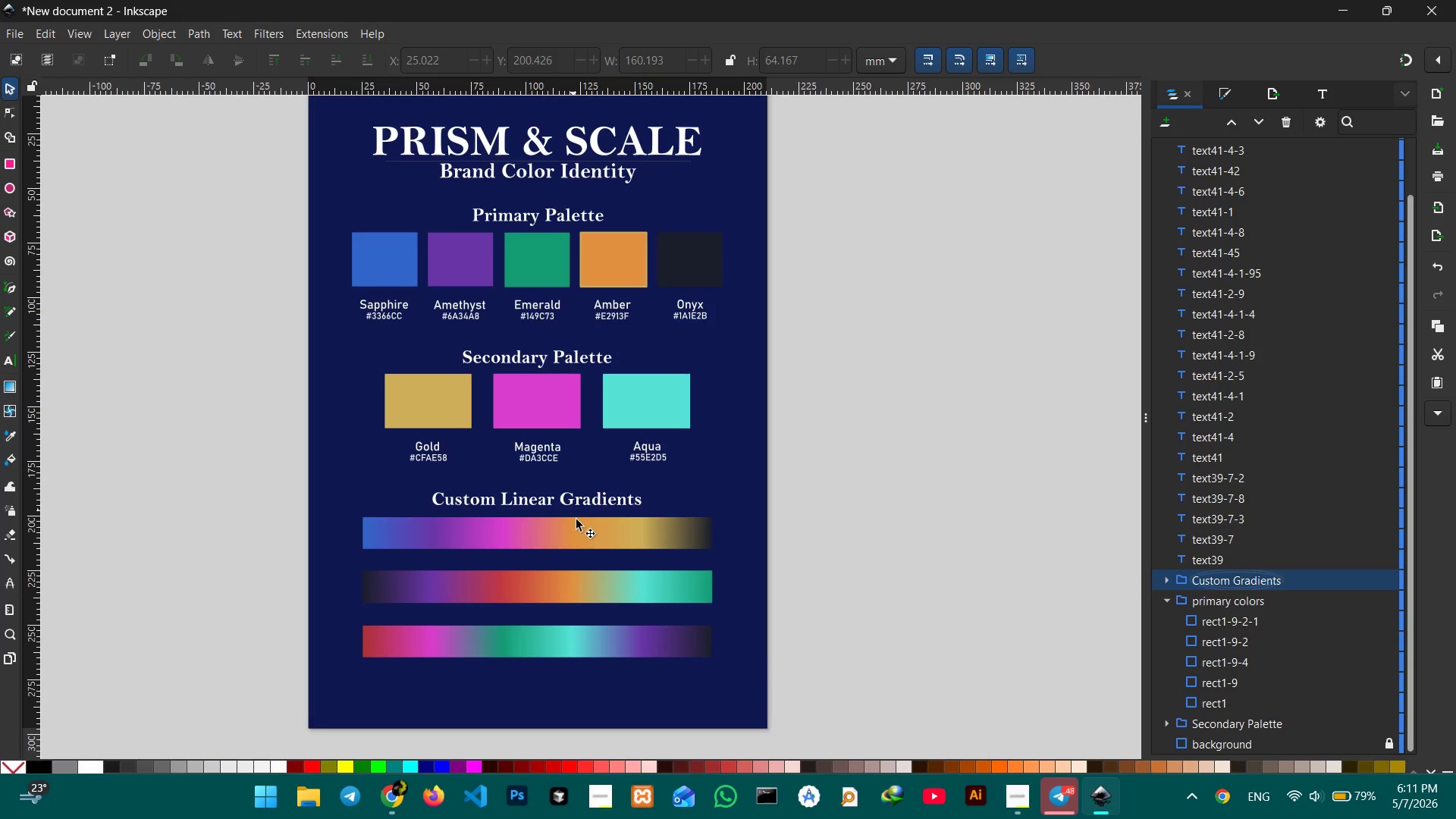 
left_click([579, 528])
 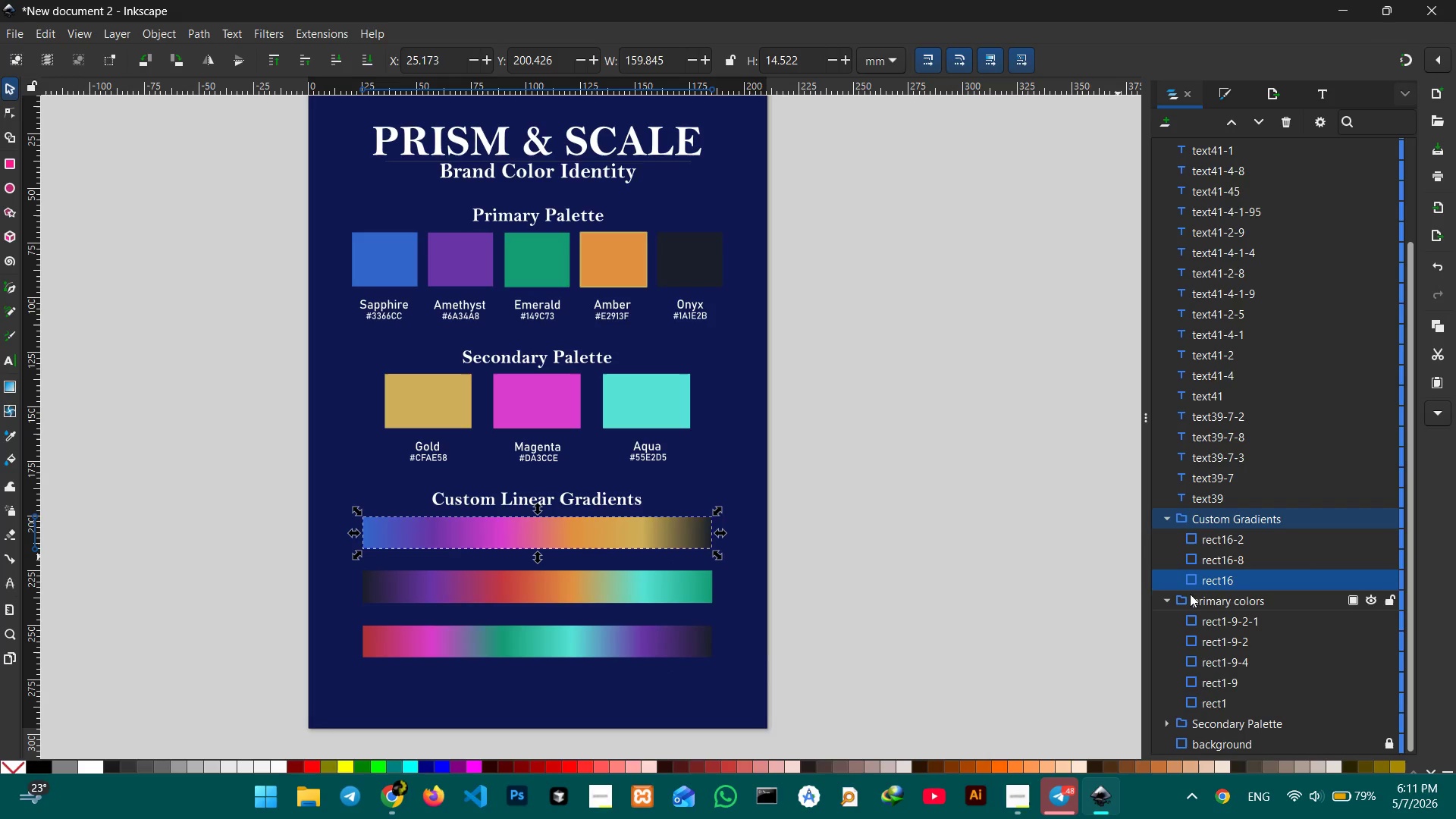 
left_click([1178, 597])
 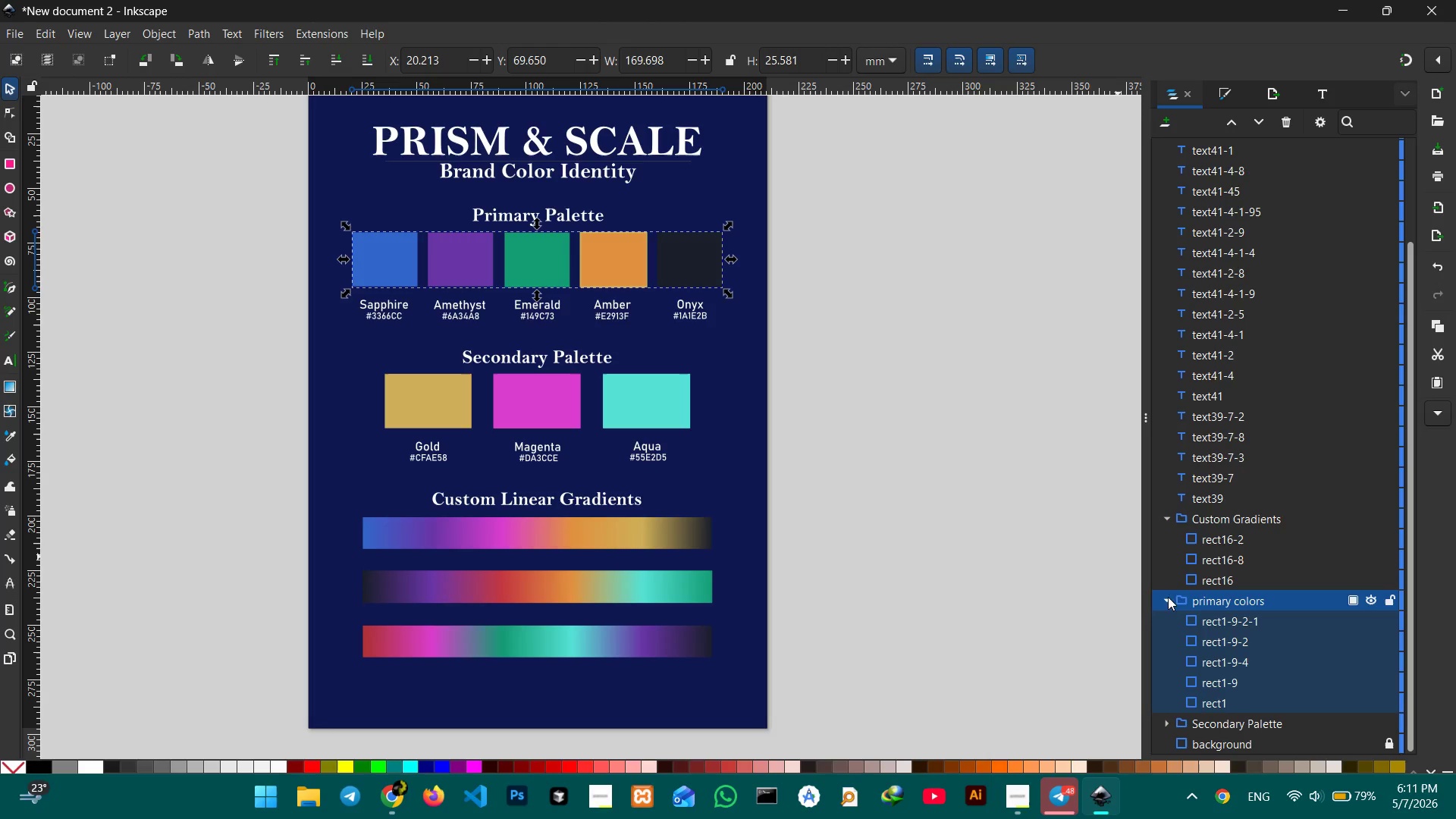 
left_click([1168, 593])
 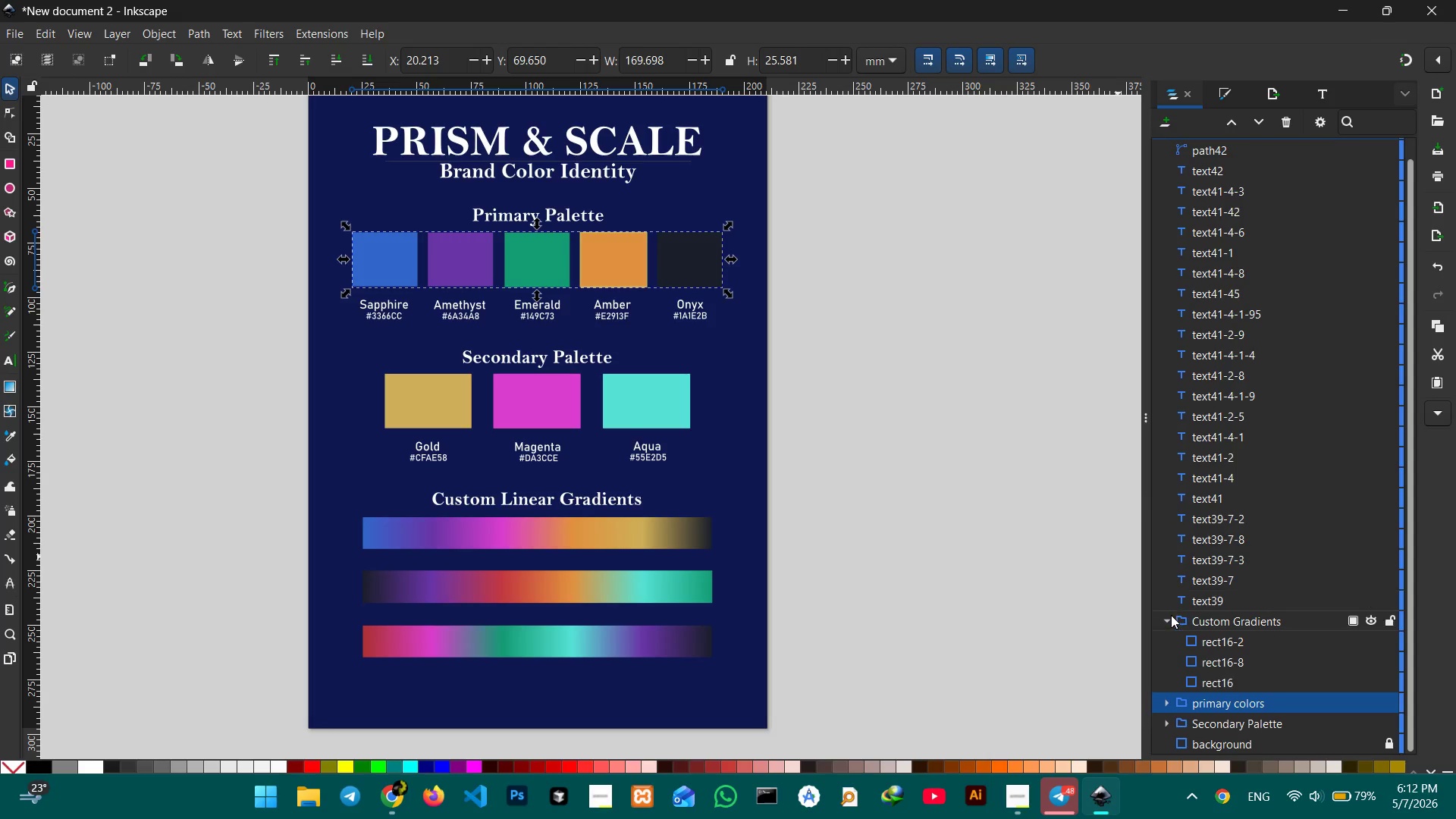 
left_click([1169, 617])
 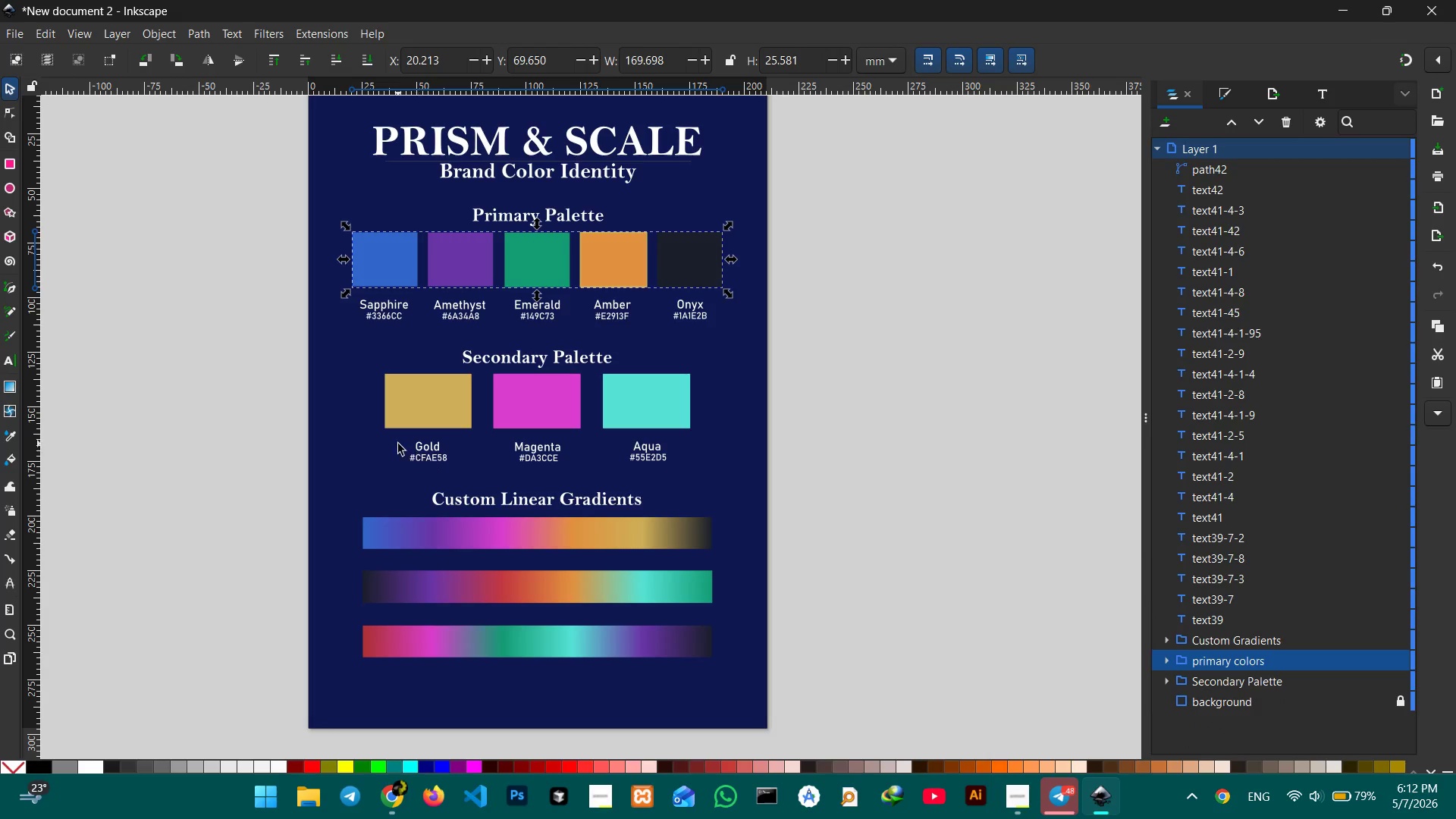 
left_click_drag(start_coordinate=[393, 441], to_coordinate=[705, 472])
 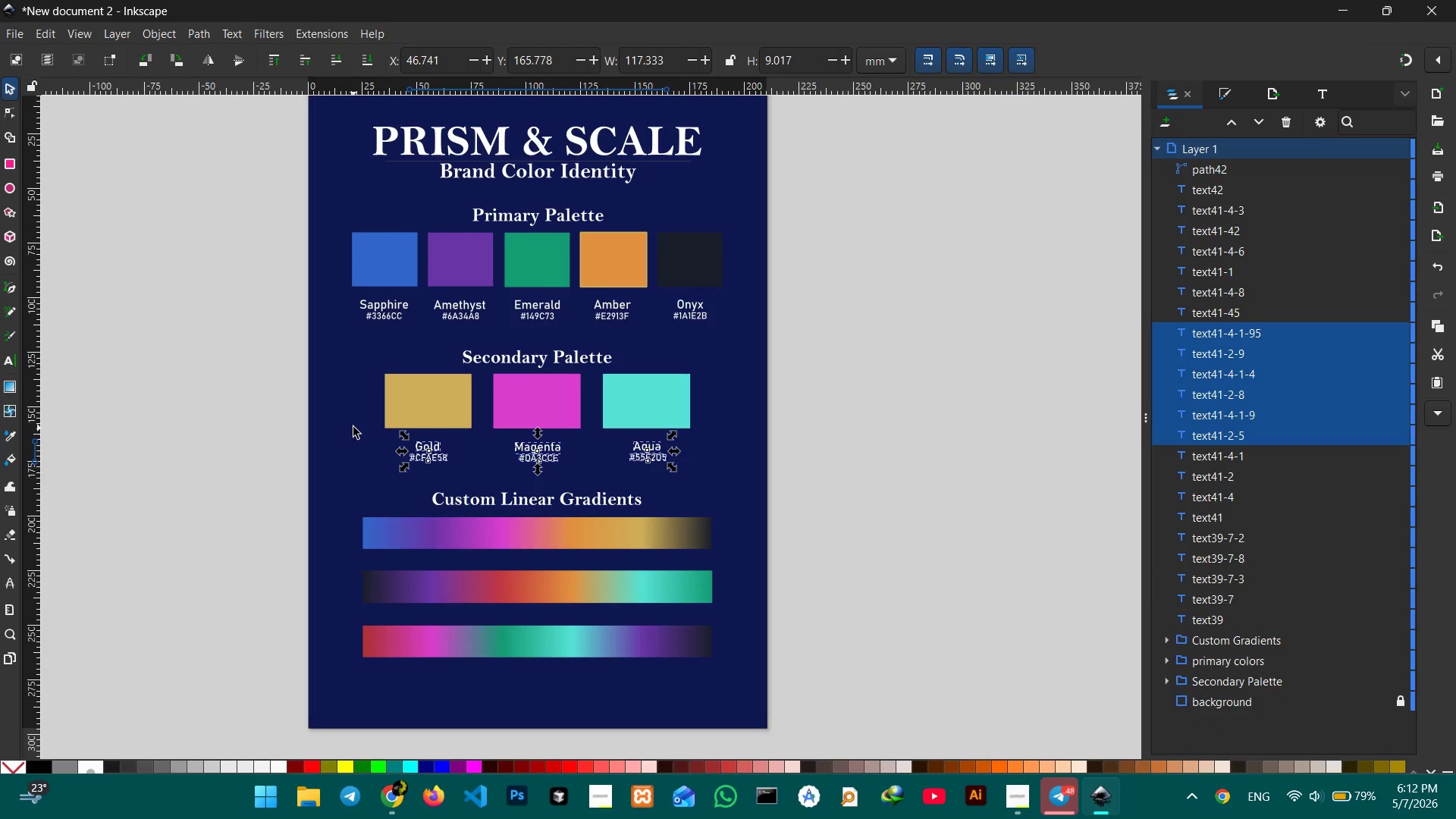 
hold_key(key=ShiftLeft, duration=3.09)
left_click_drag(start_coordinate=[344, 301], to_coordinate=[734, 321])
 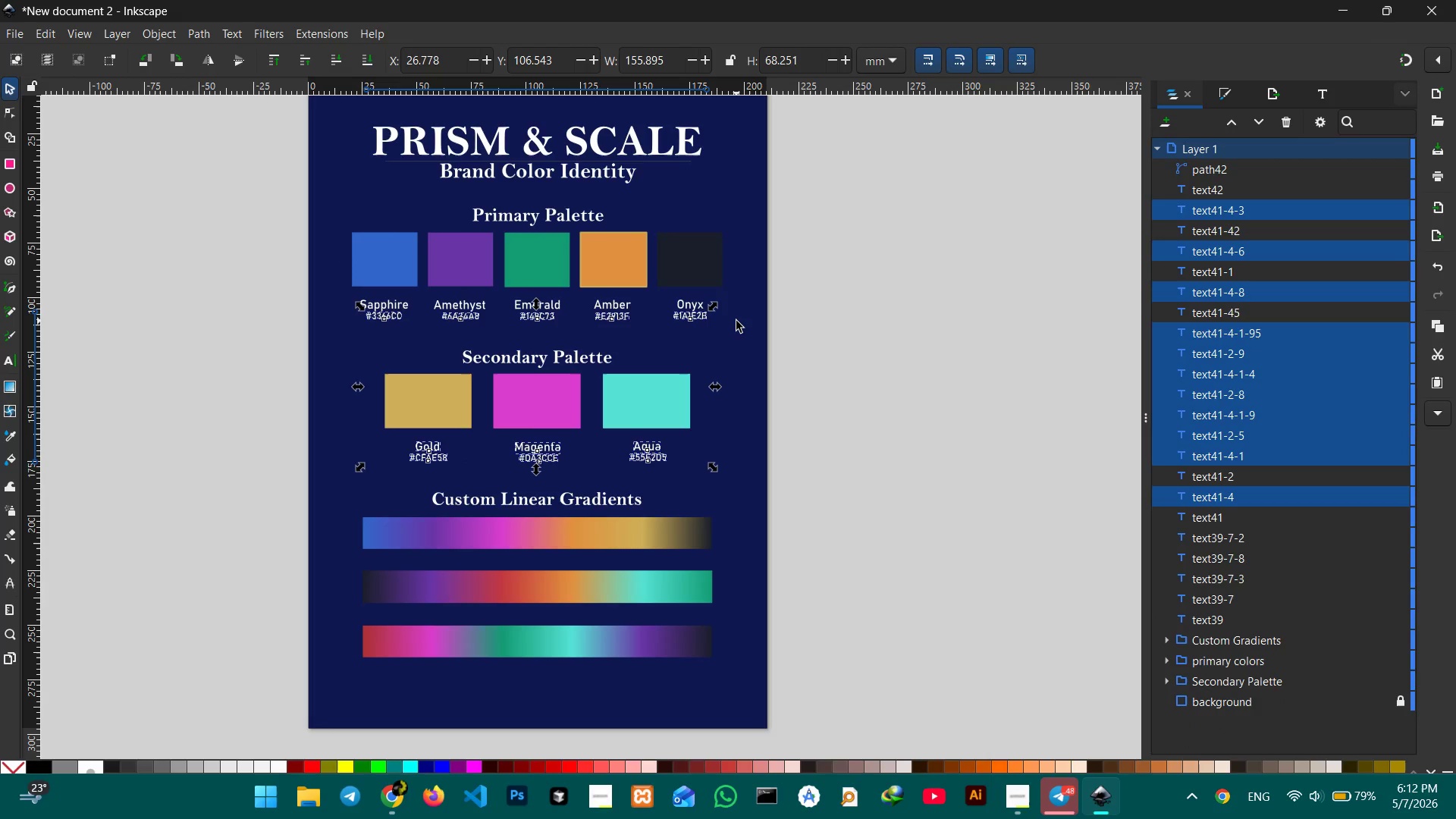 
key(Control+G)
 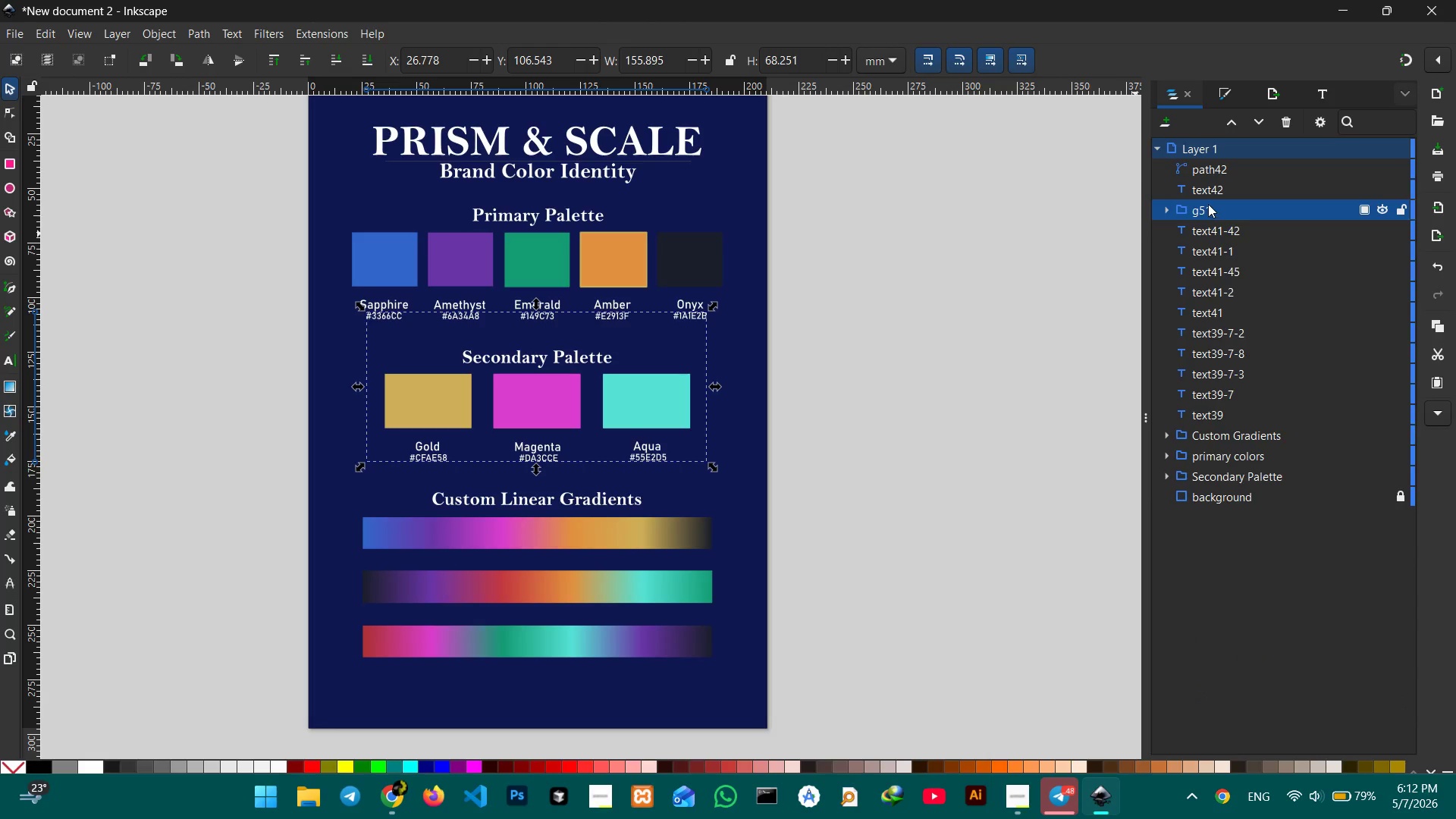 
double_click([1208, 204])
 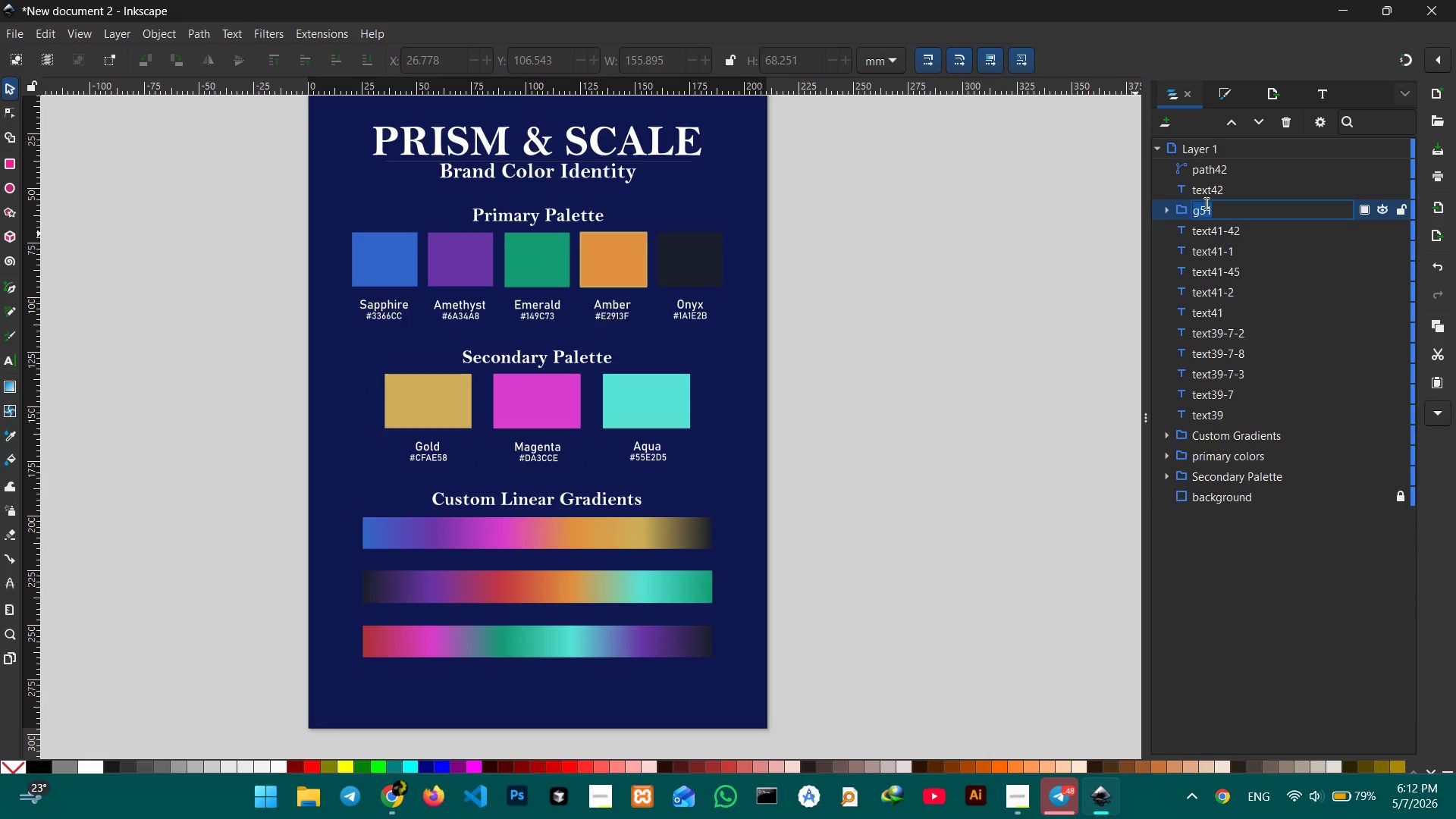 
type(color names & hex)
 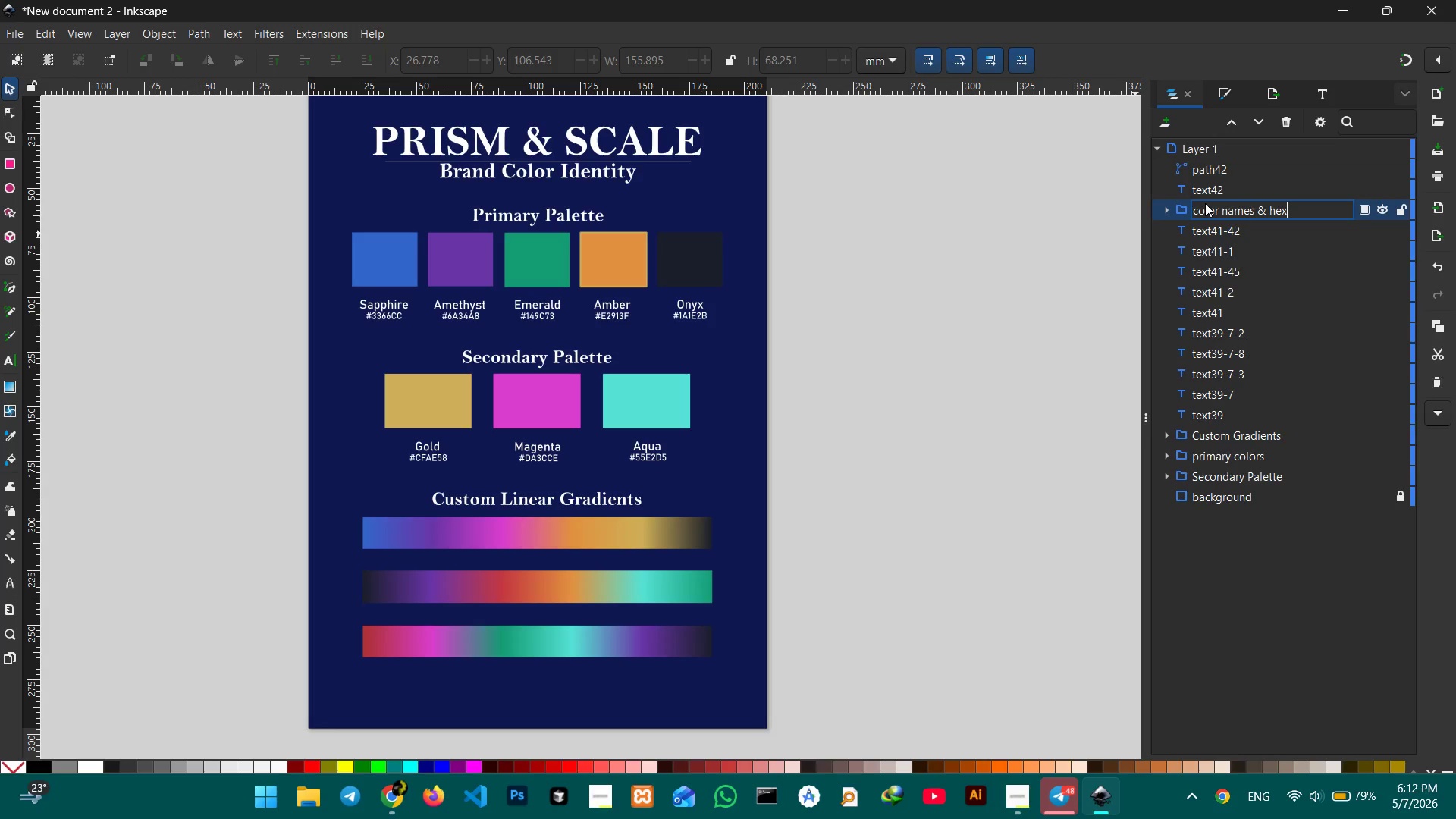 
 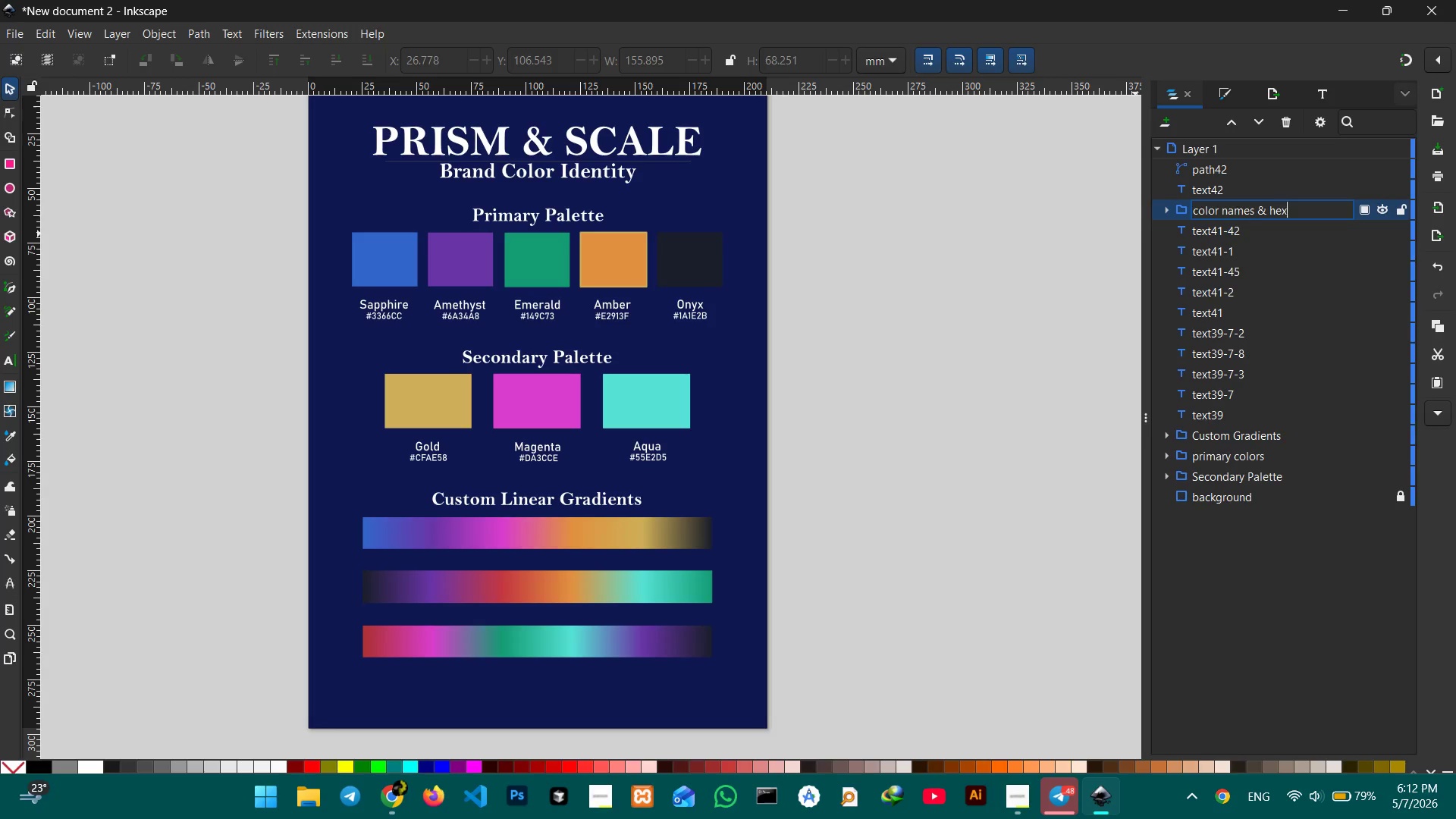 
key(Enter)
 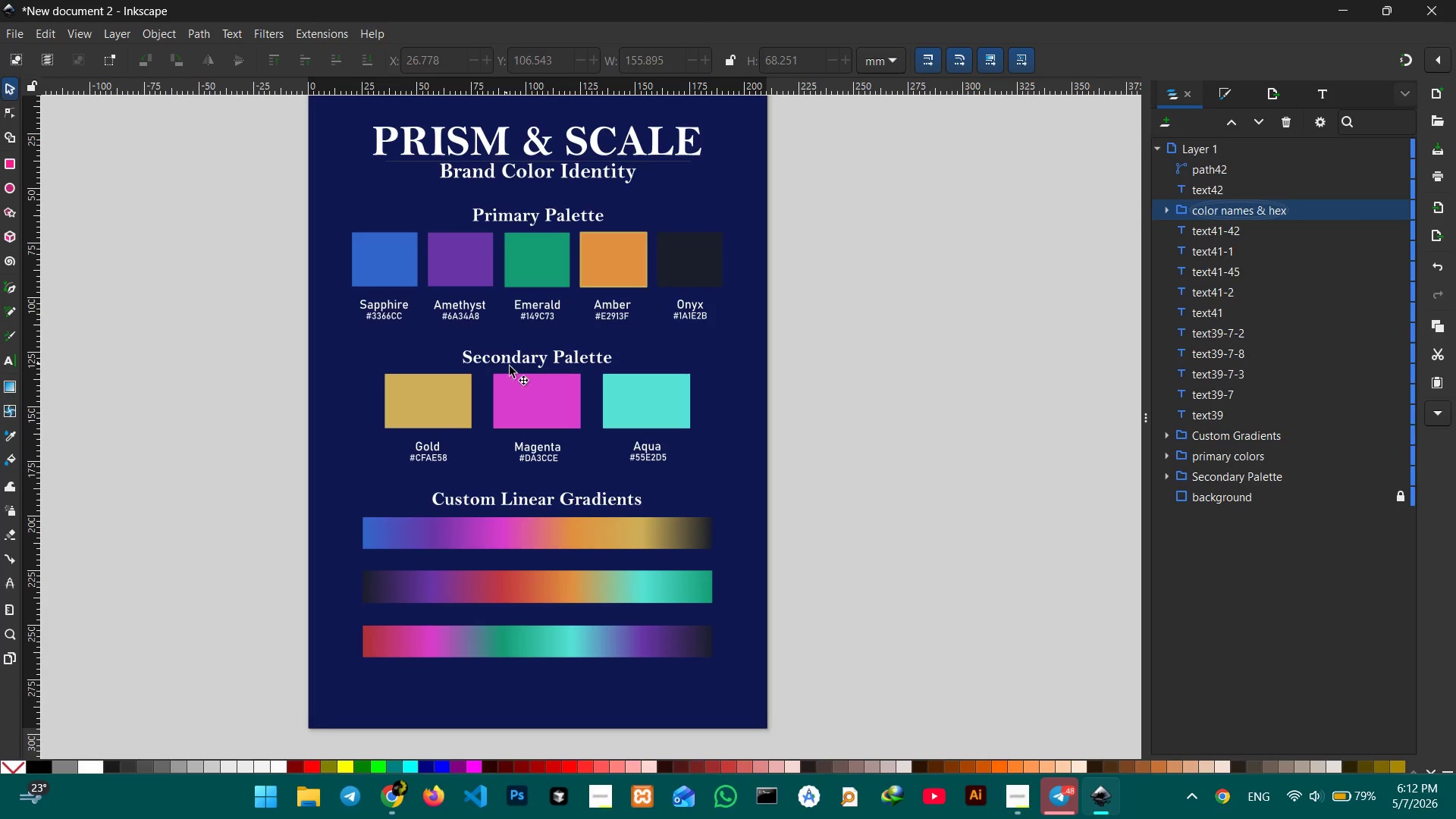 
left_click([537, 369])
 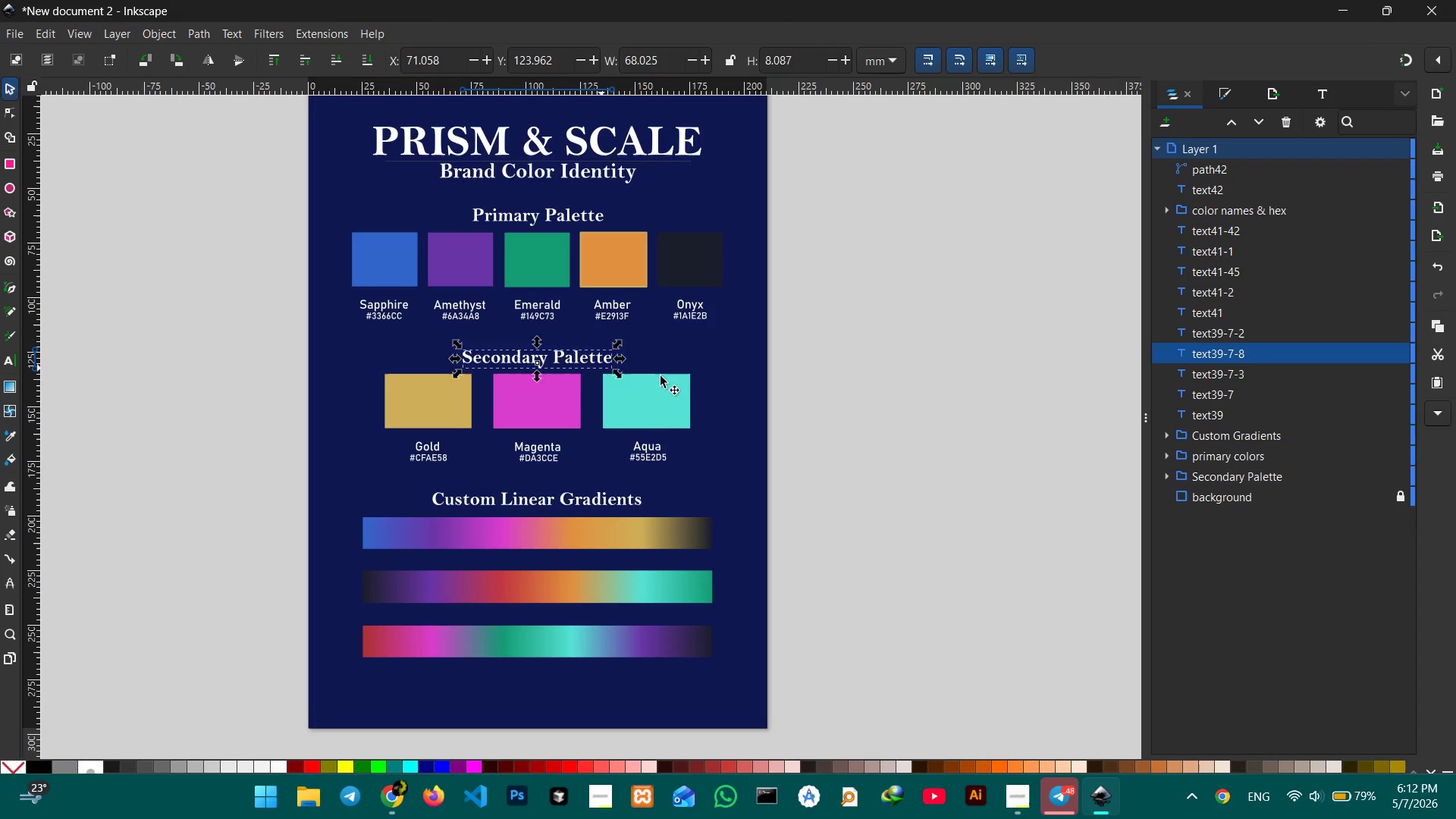 
hold_key(key=ShiftLeft, duration=3.61)
left_click([559, 501])
 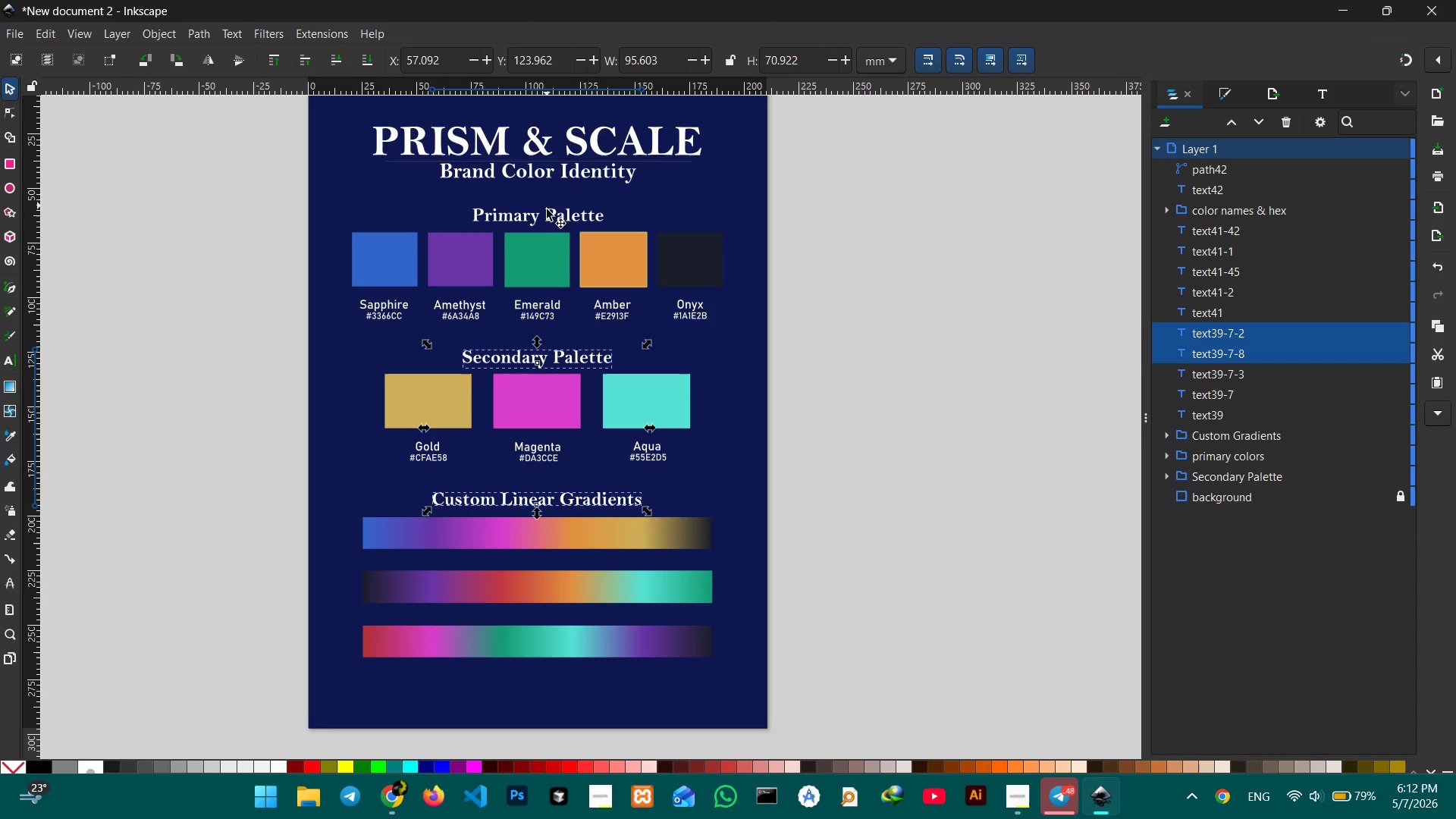 
left_click([550, 218])
 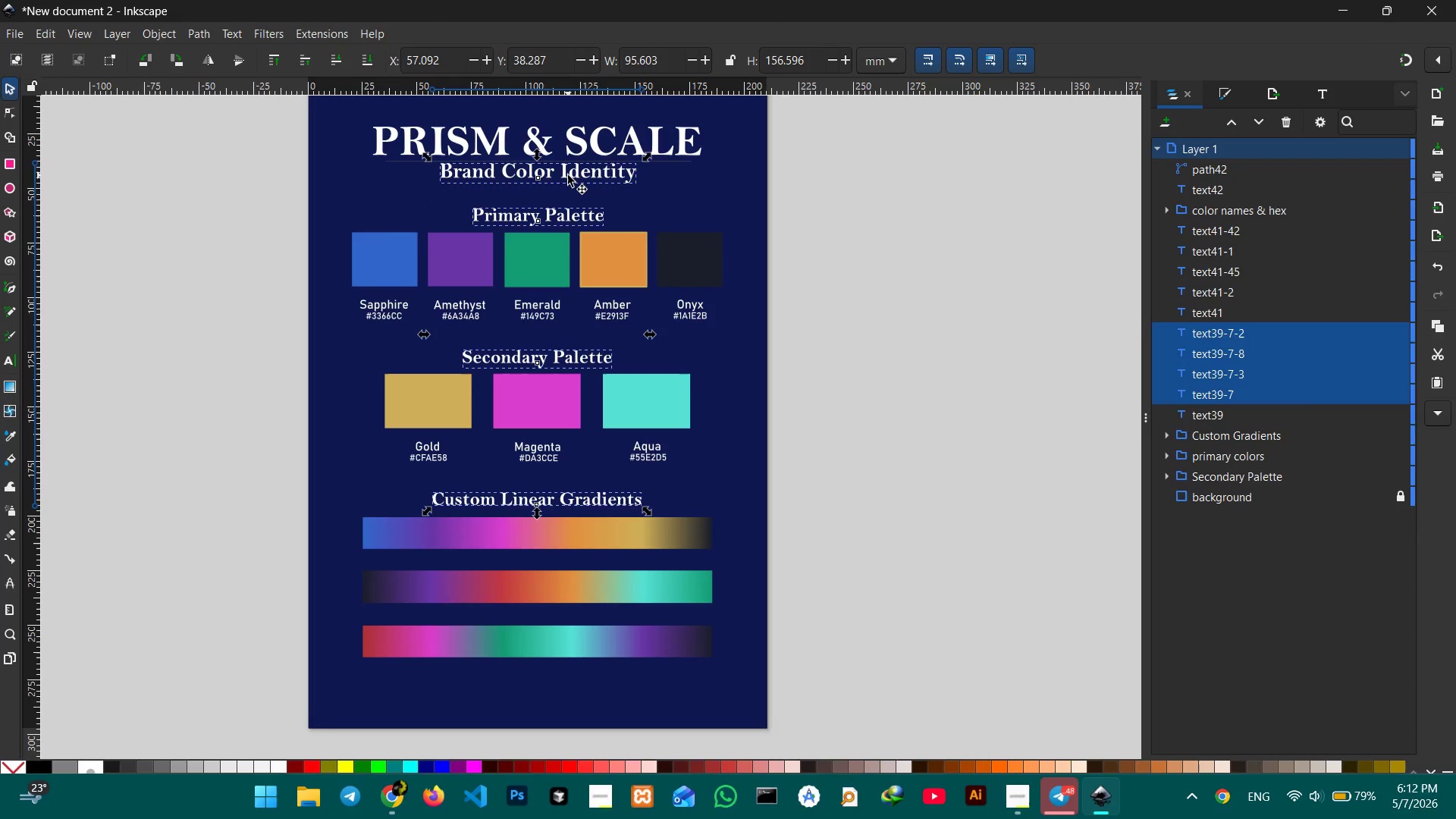 
key(Control+G)
 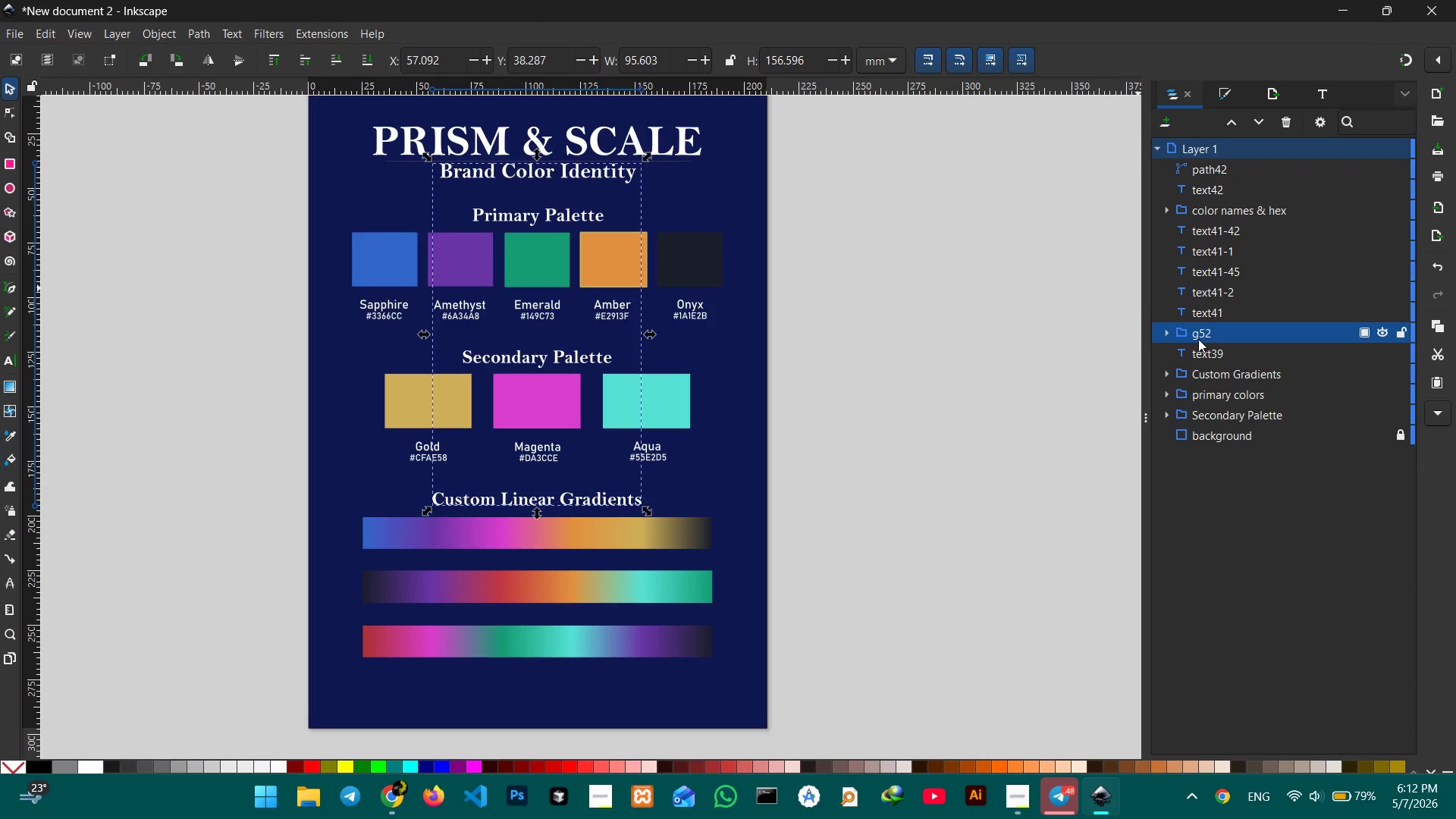 
double_click([1198, 339])
 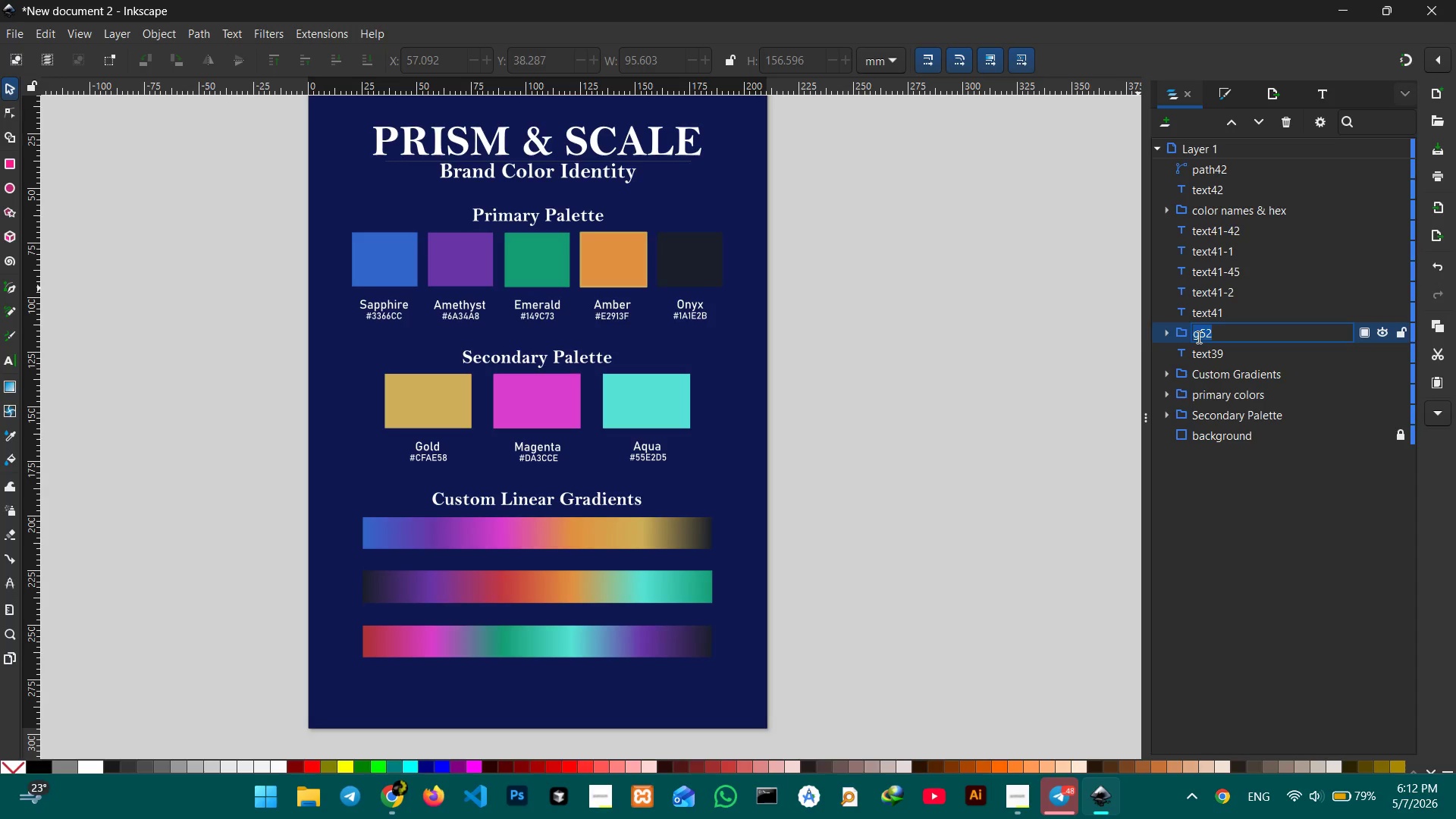 
type(til)
key(Backspace)
type(tles)
 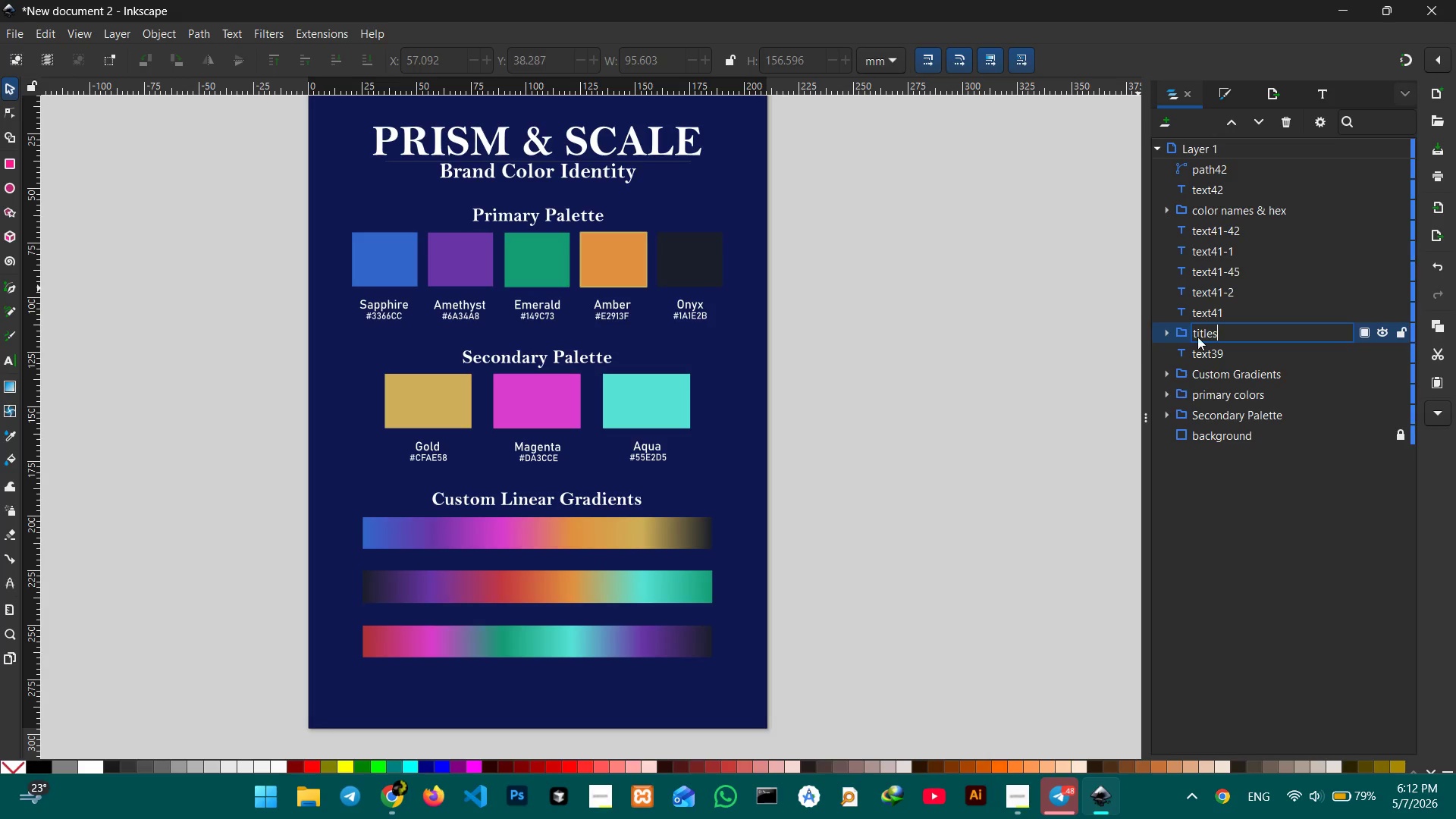 
key(Enter)
 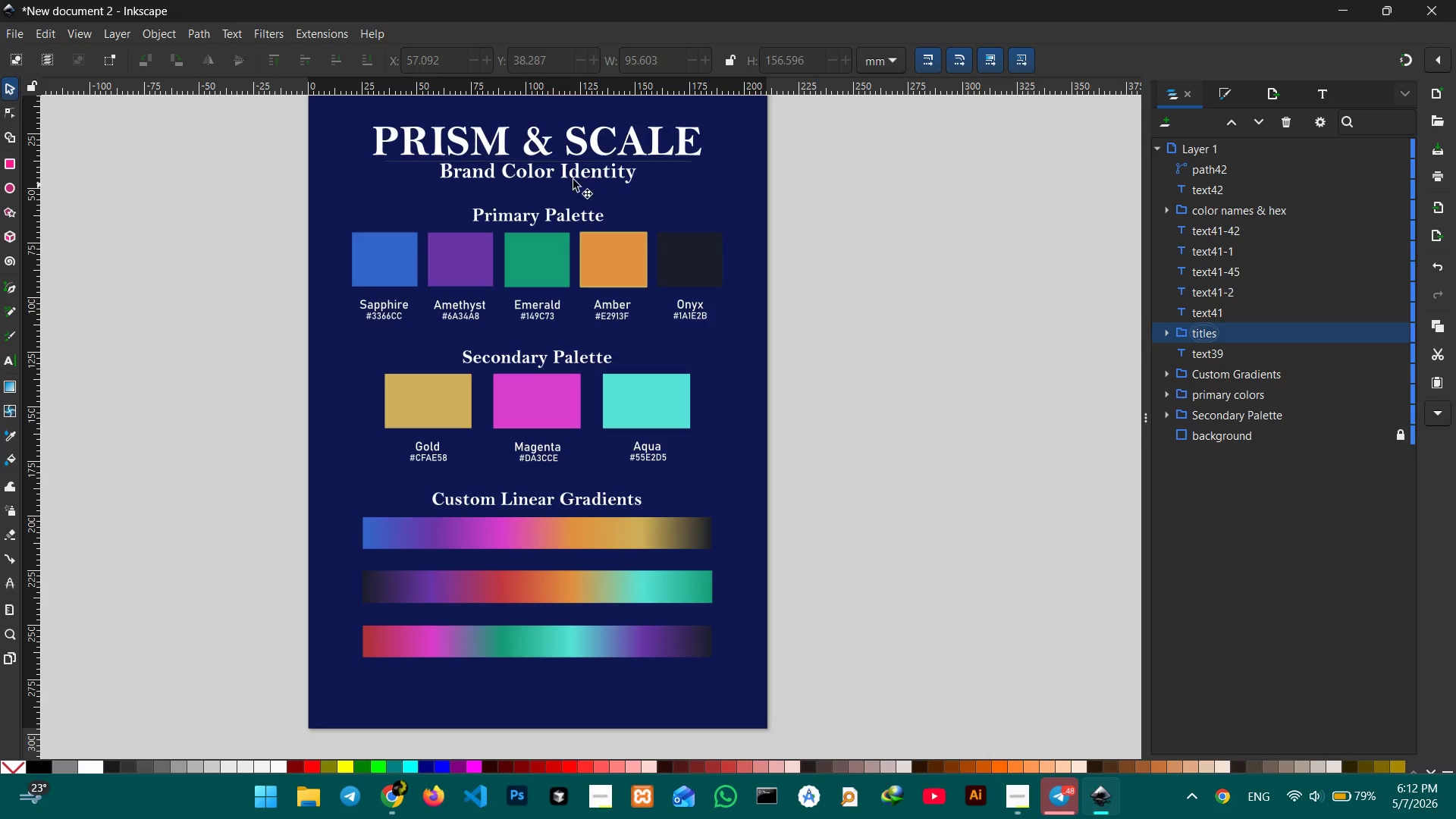 
left_click([597, 144])
 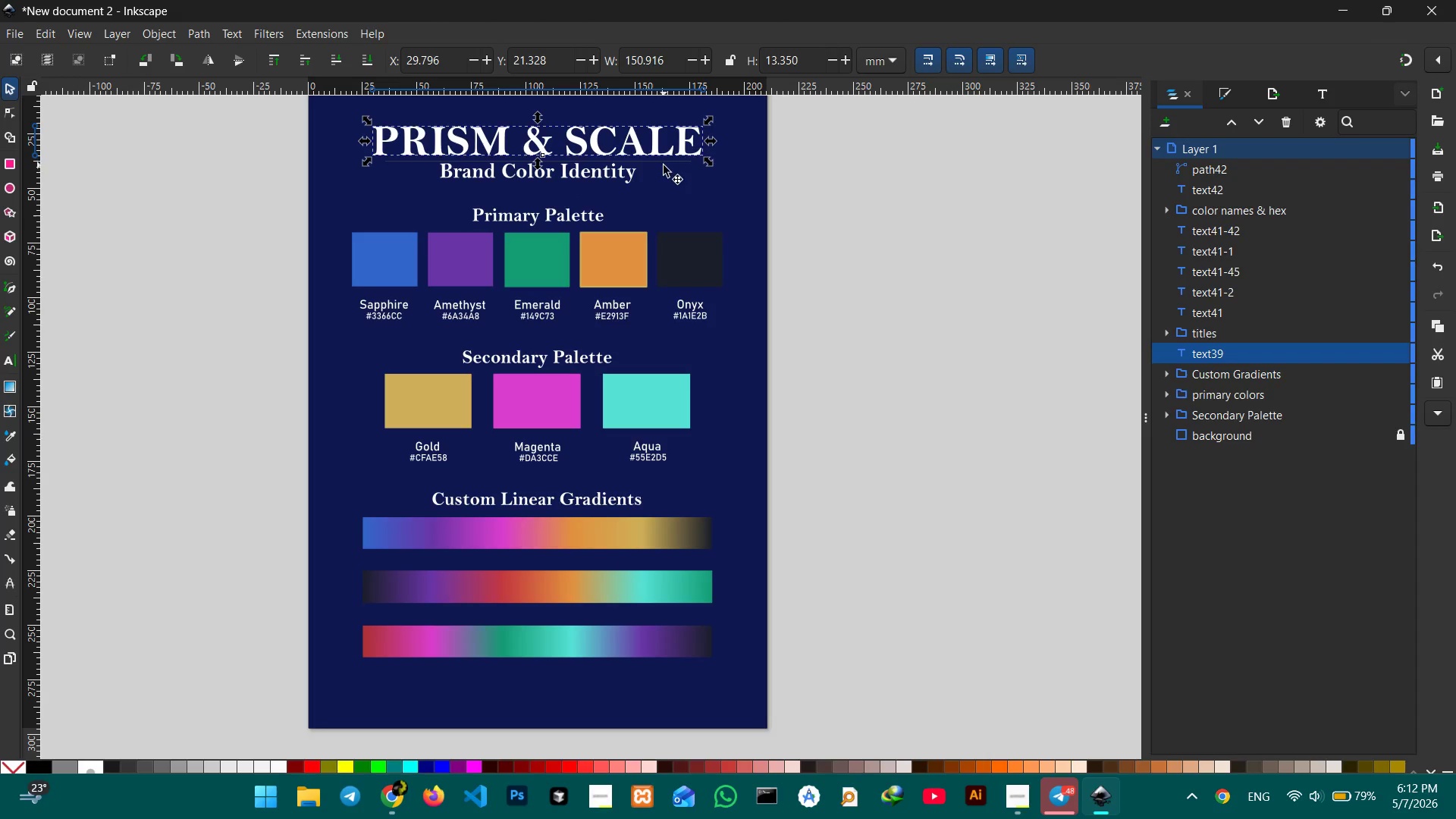 
hold_key(key=ControlLeft, duration=0.55)
 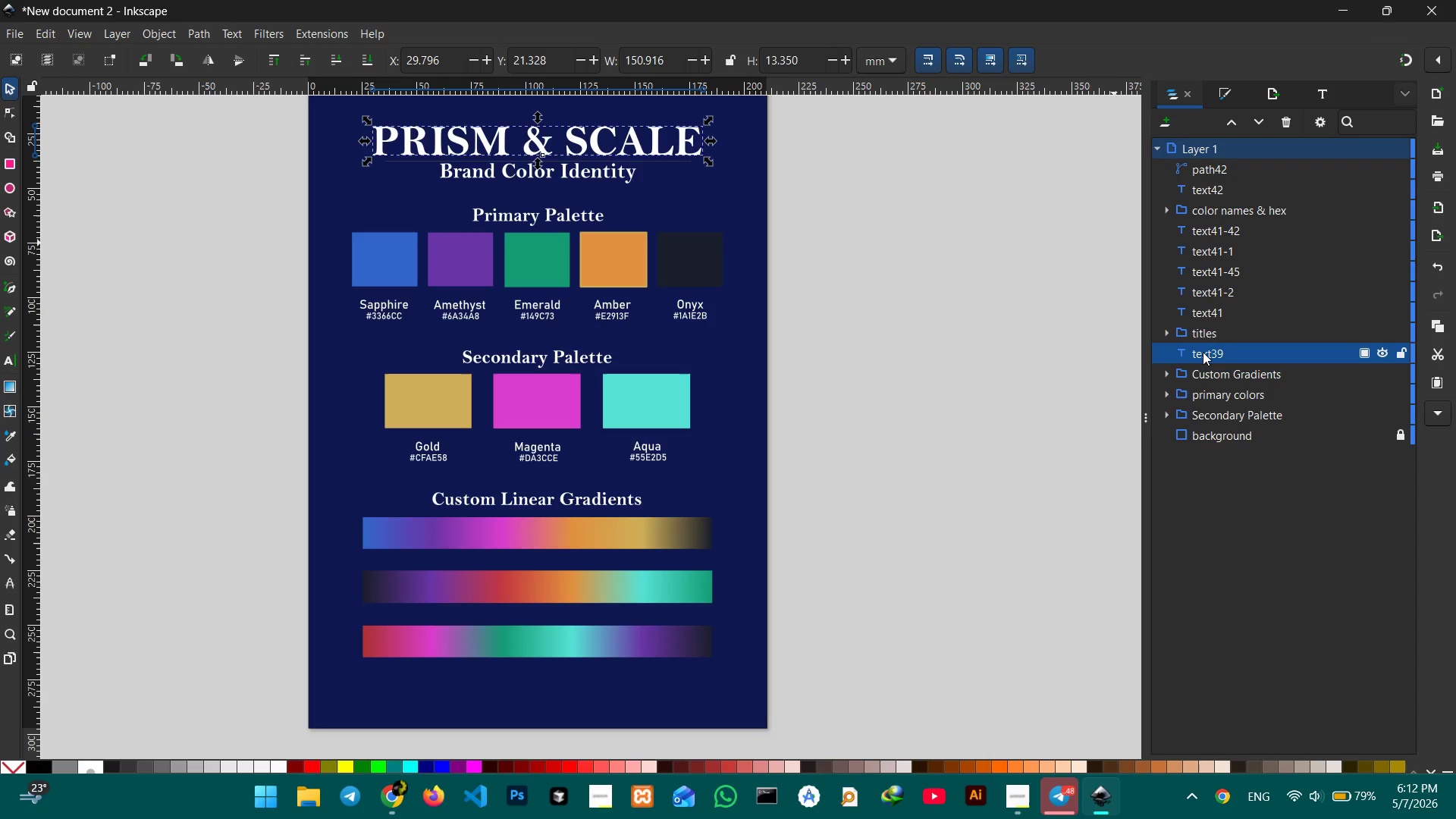 
left_click([1203, 353])
 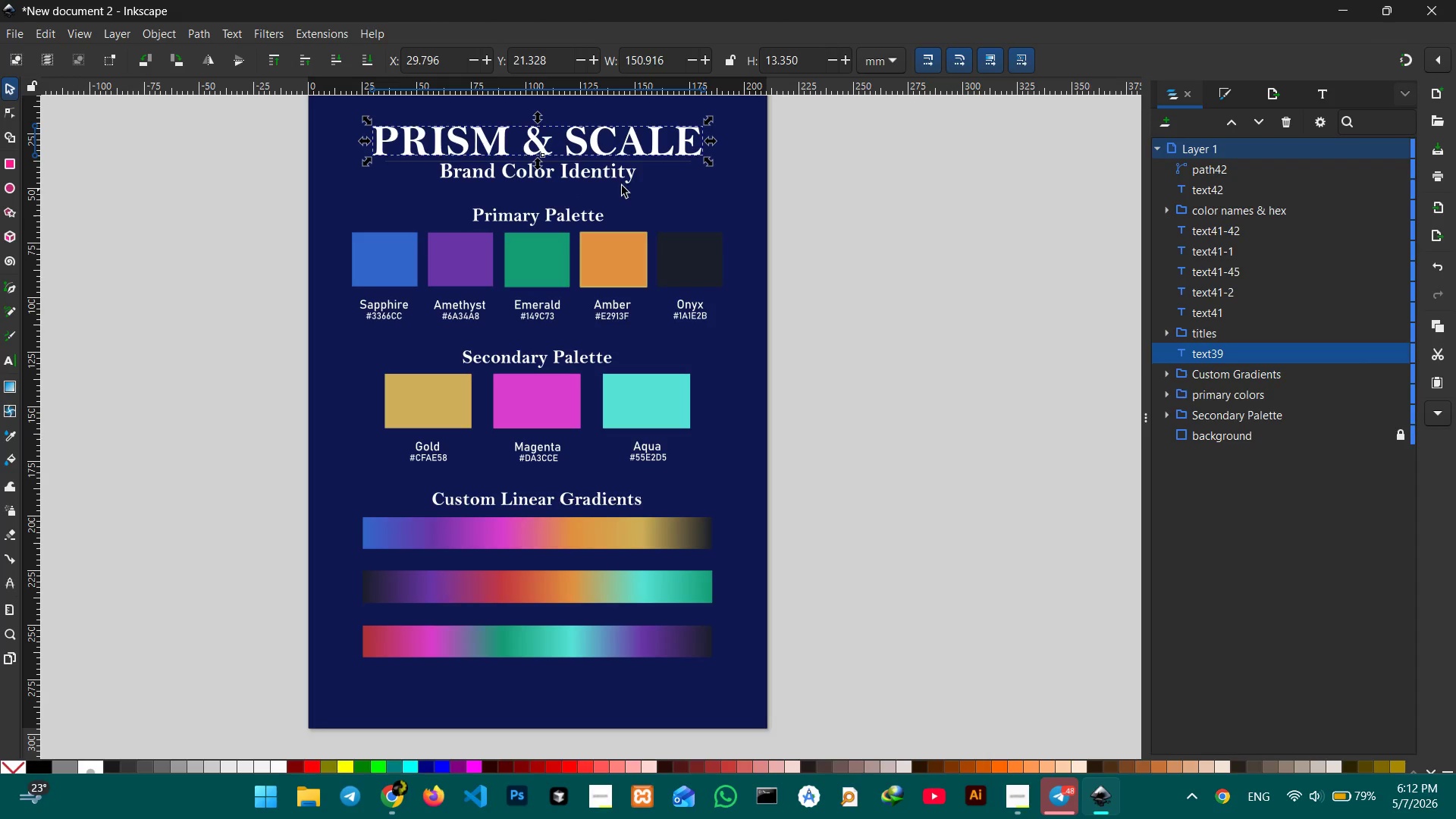 
key(Control+G)
 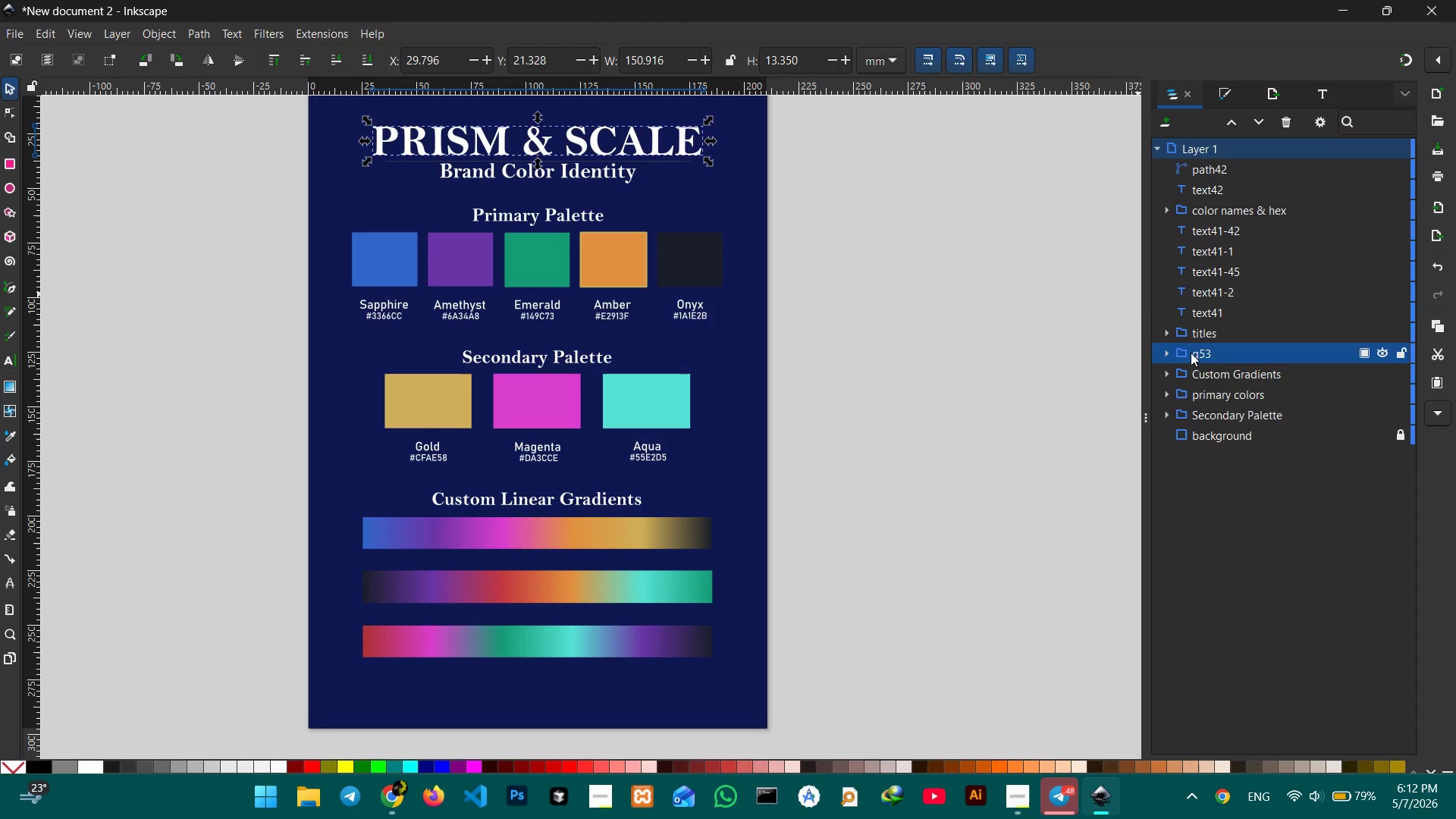 
double_click([1196, 350])
 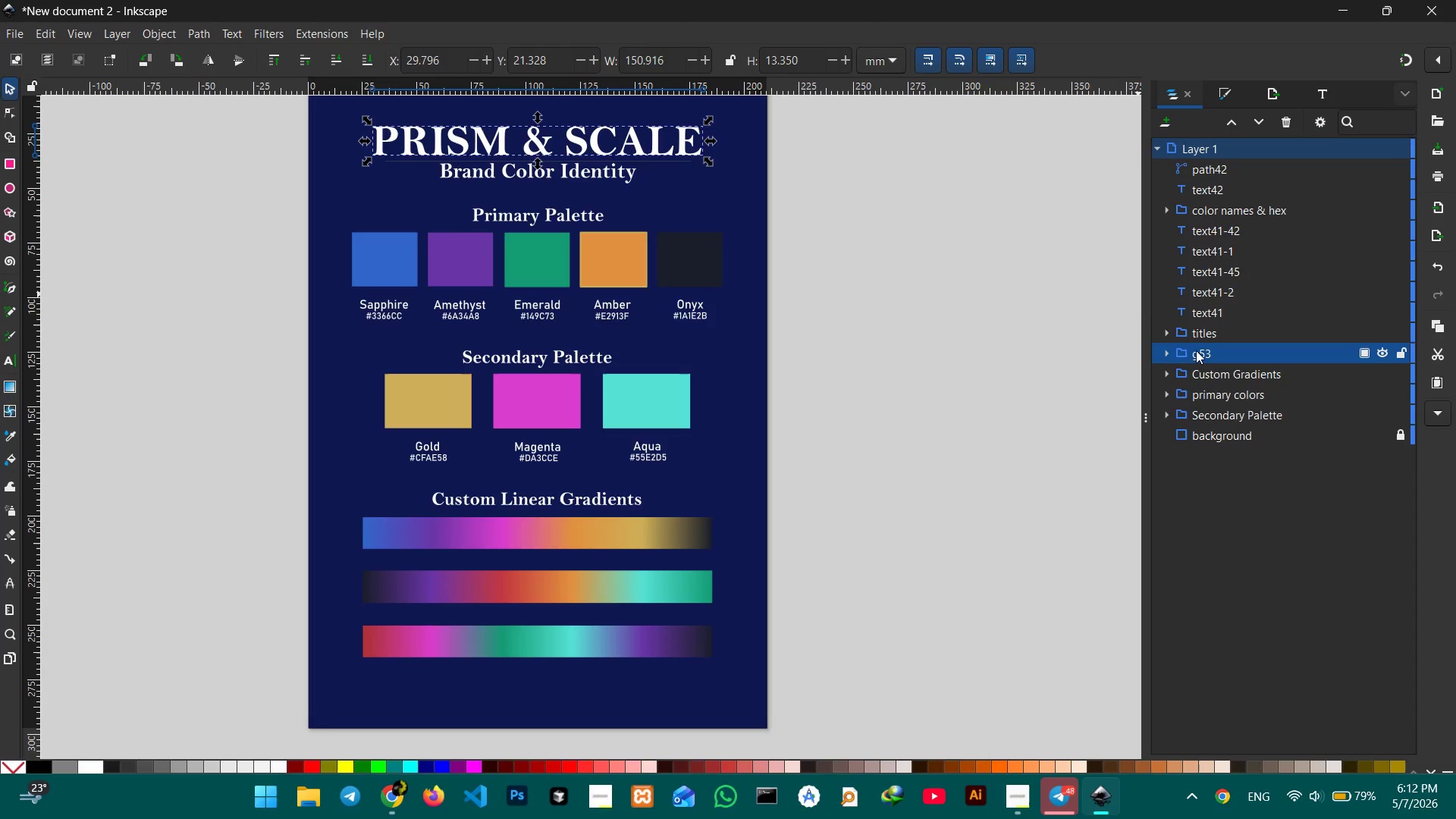 
triple_click([1196, 350])
 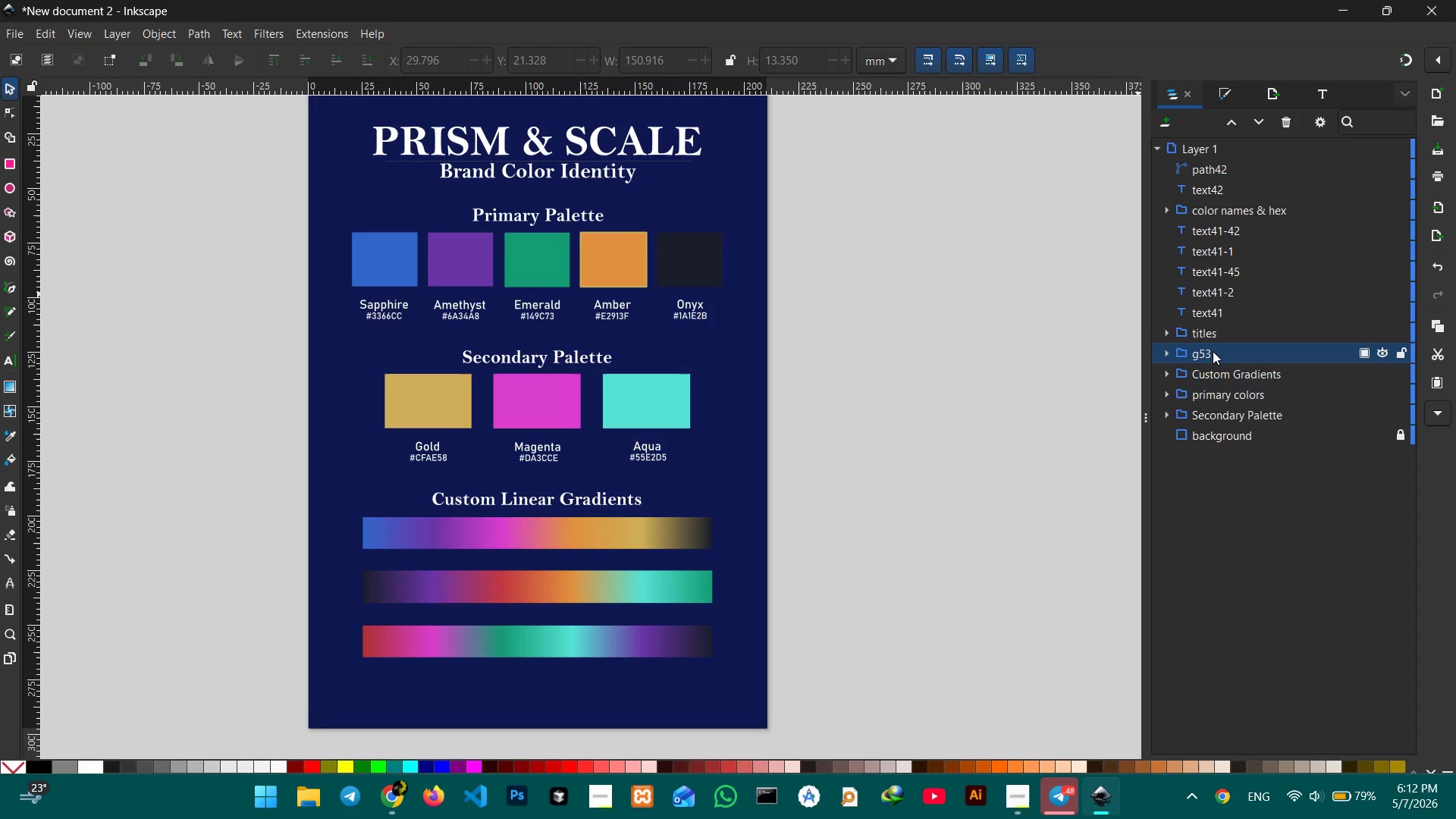 
triple_click([1213, 351])
 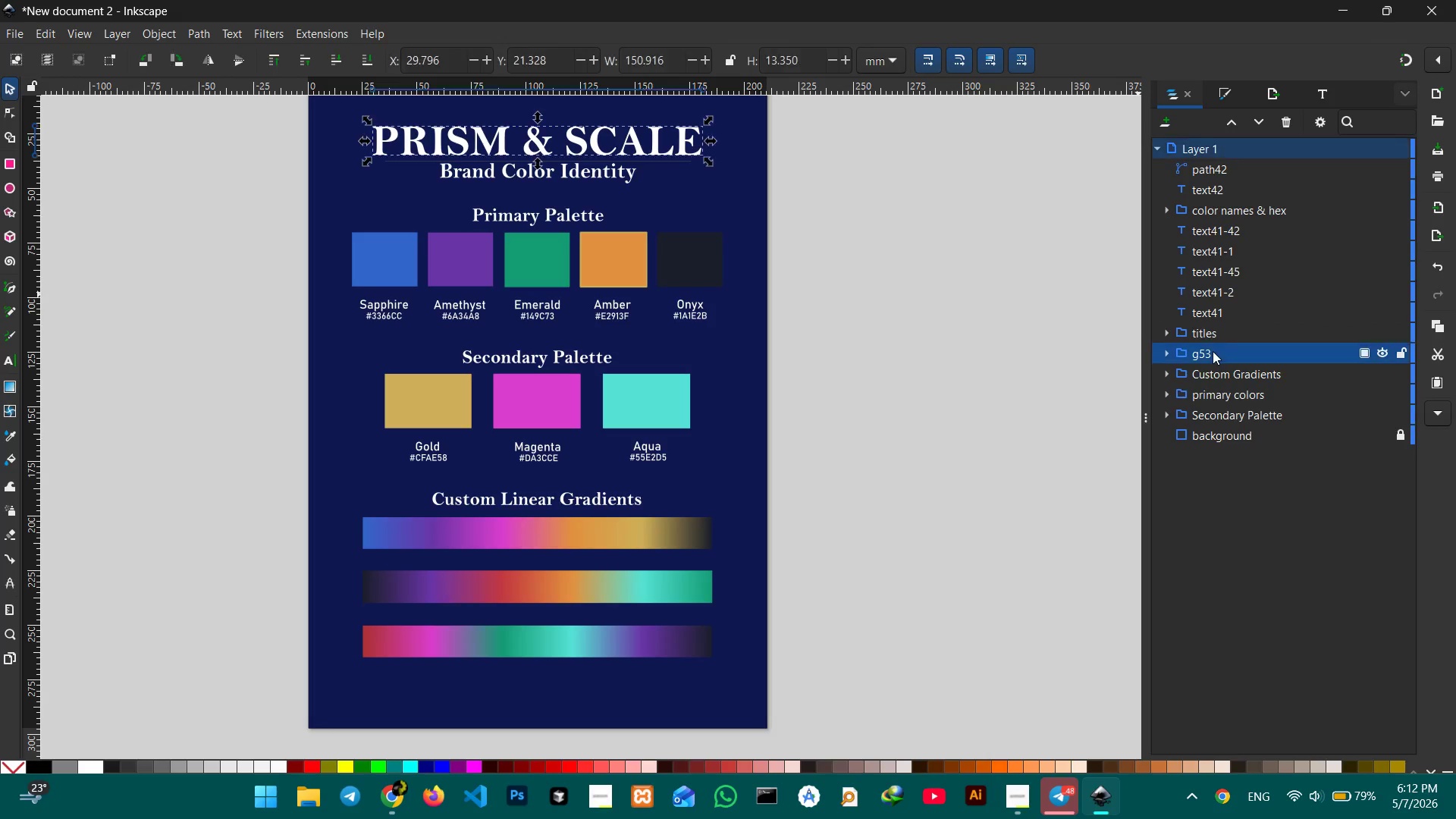 
triple_click([1213, 351])
 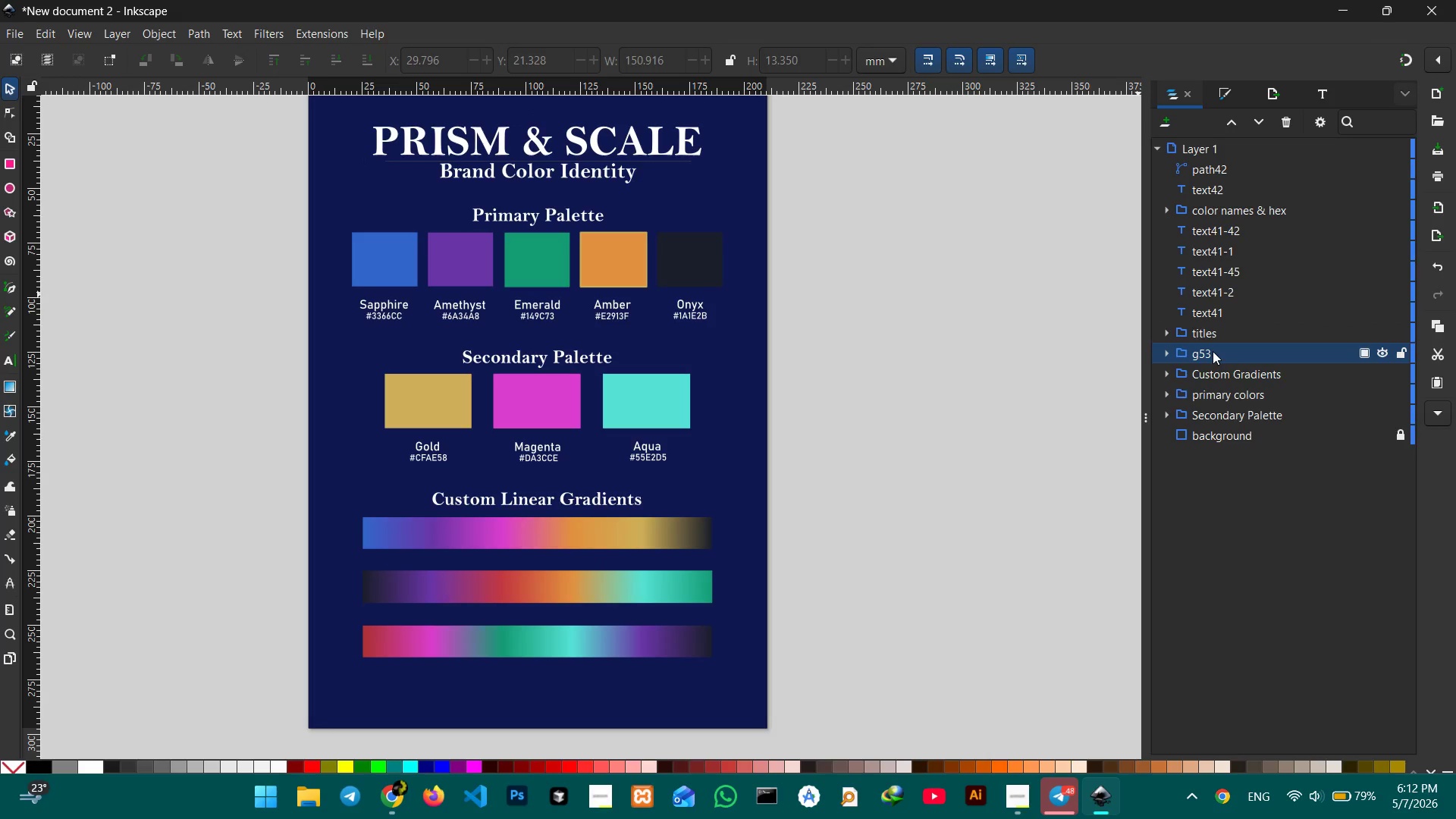 
triple_click([1213, 351])
 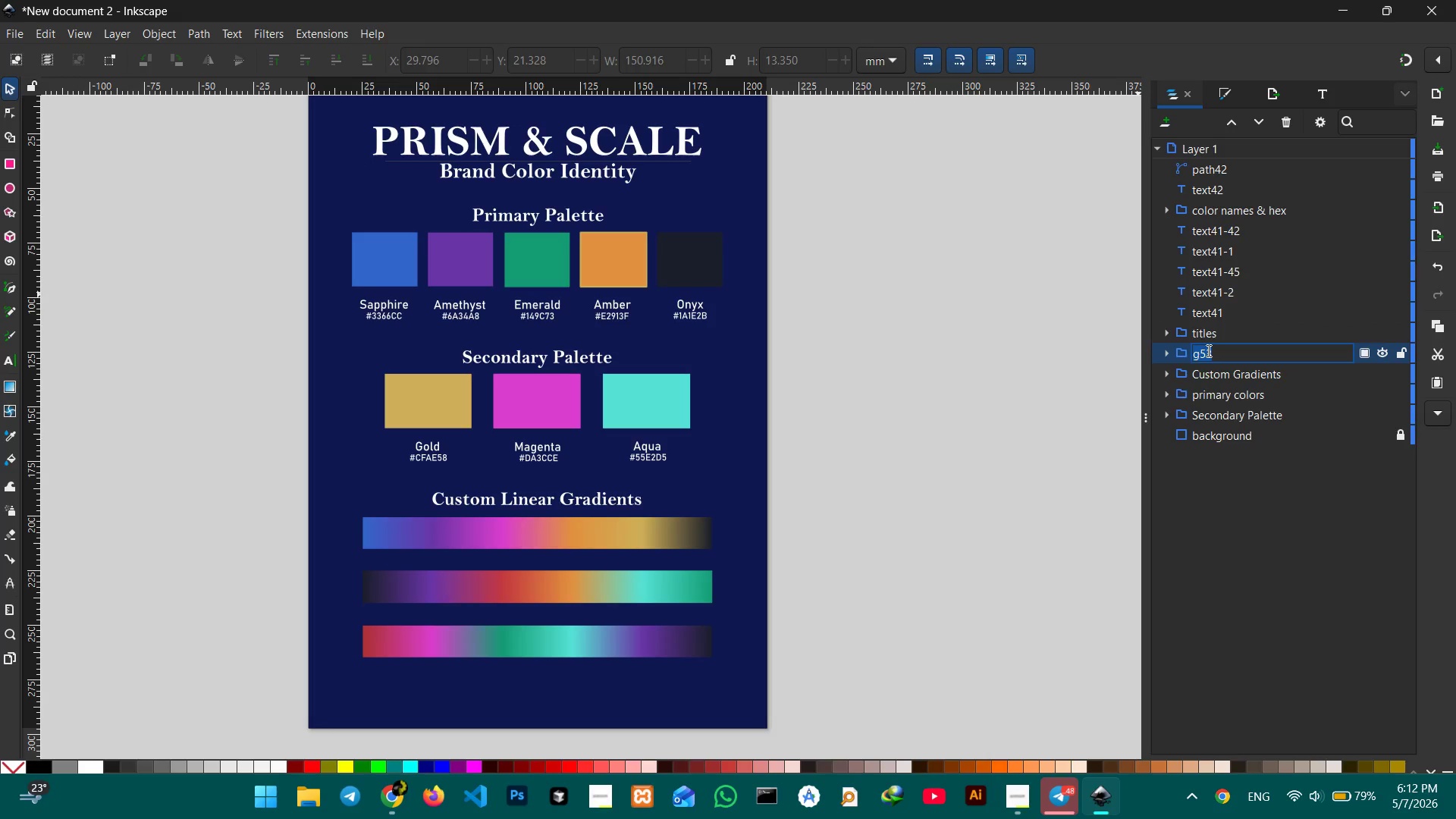 
type(brand name )
 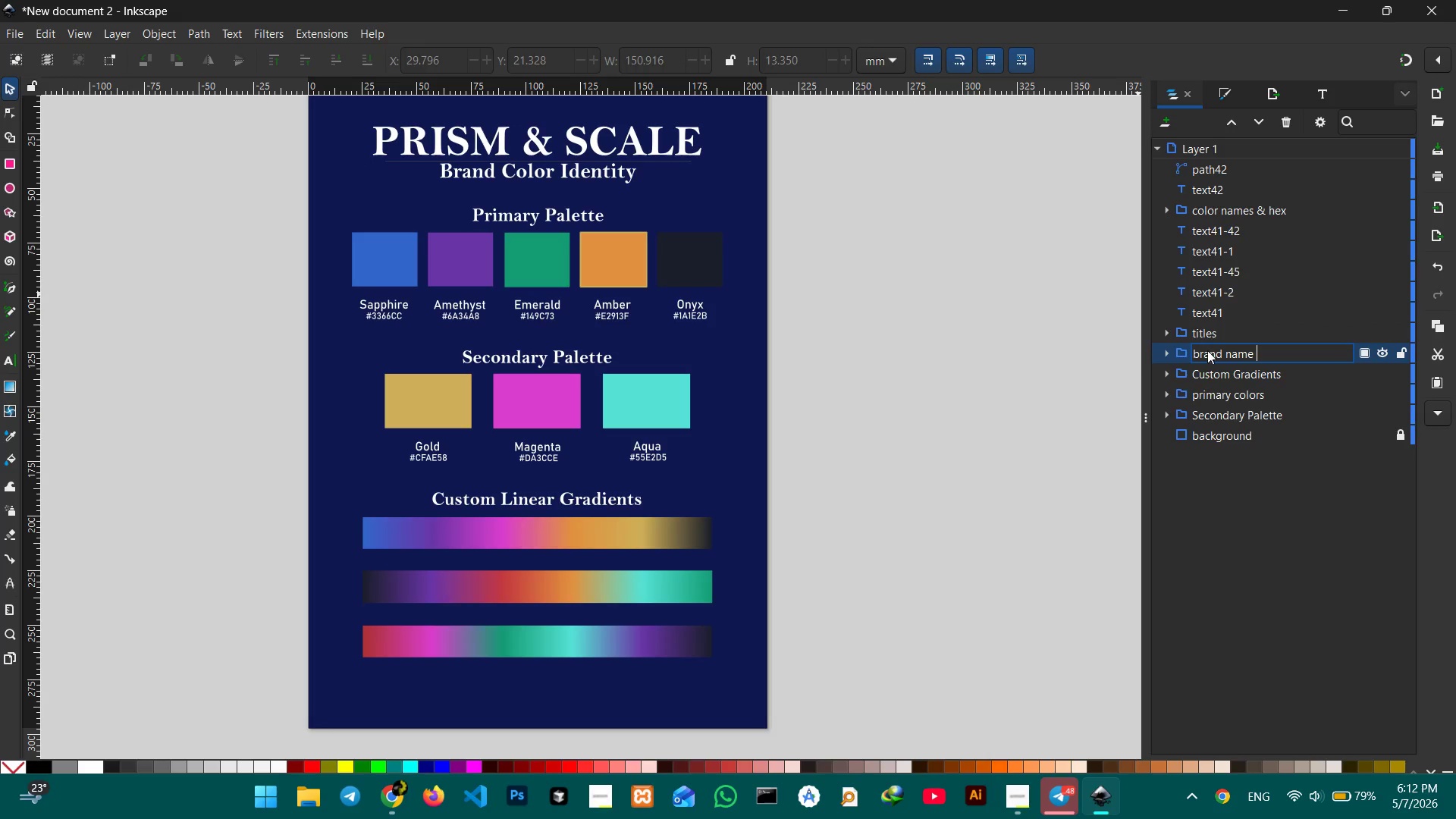 
key(Enter)
 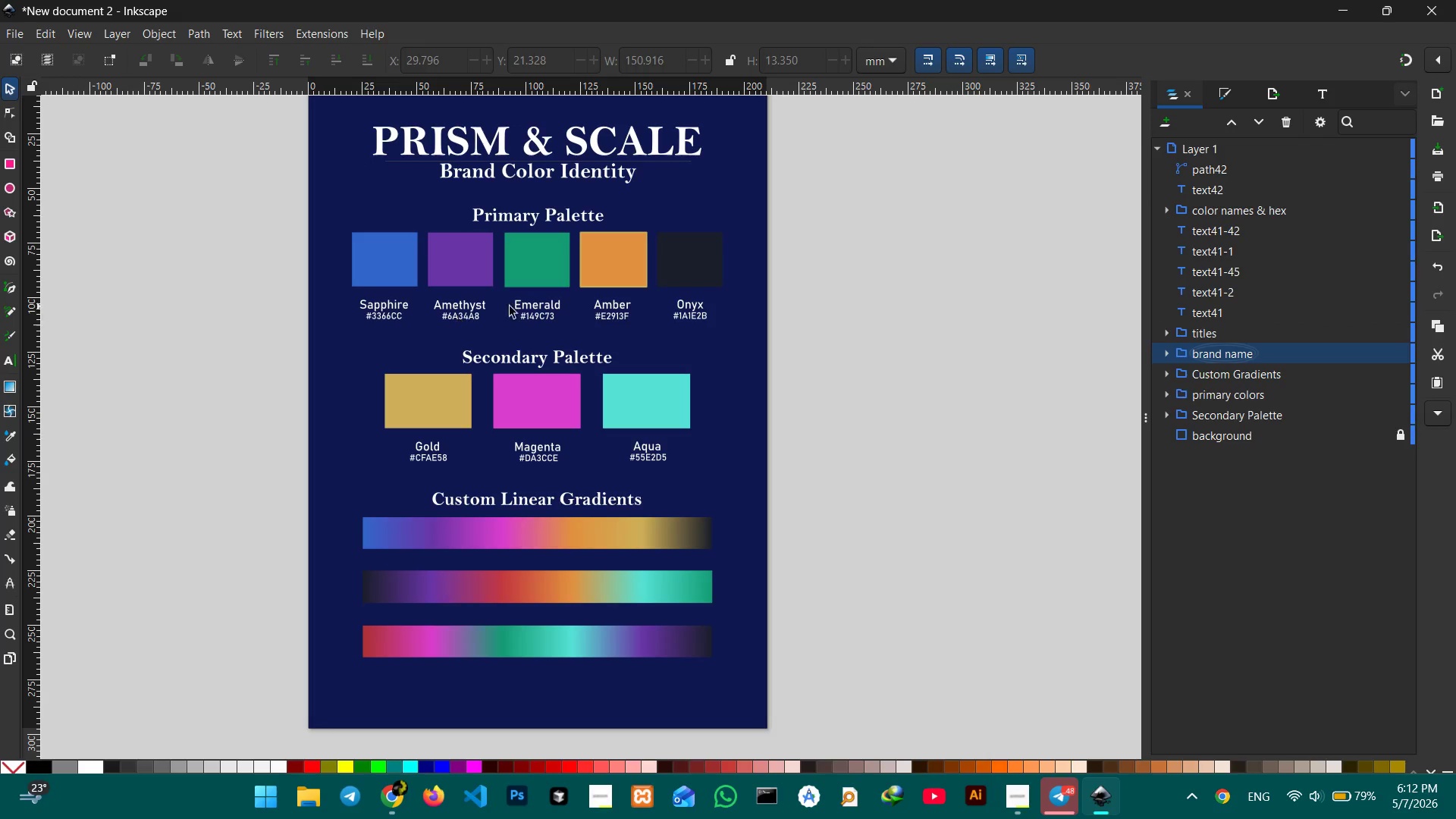 
scroll: coordinate [780, 344], scroll_direction: up, amount: 1.0
 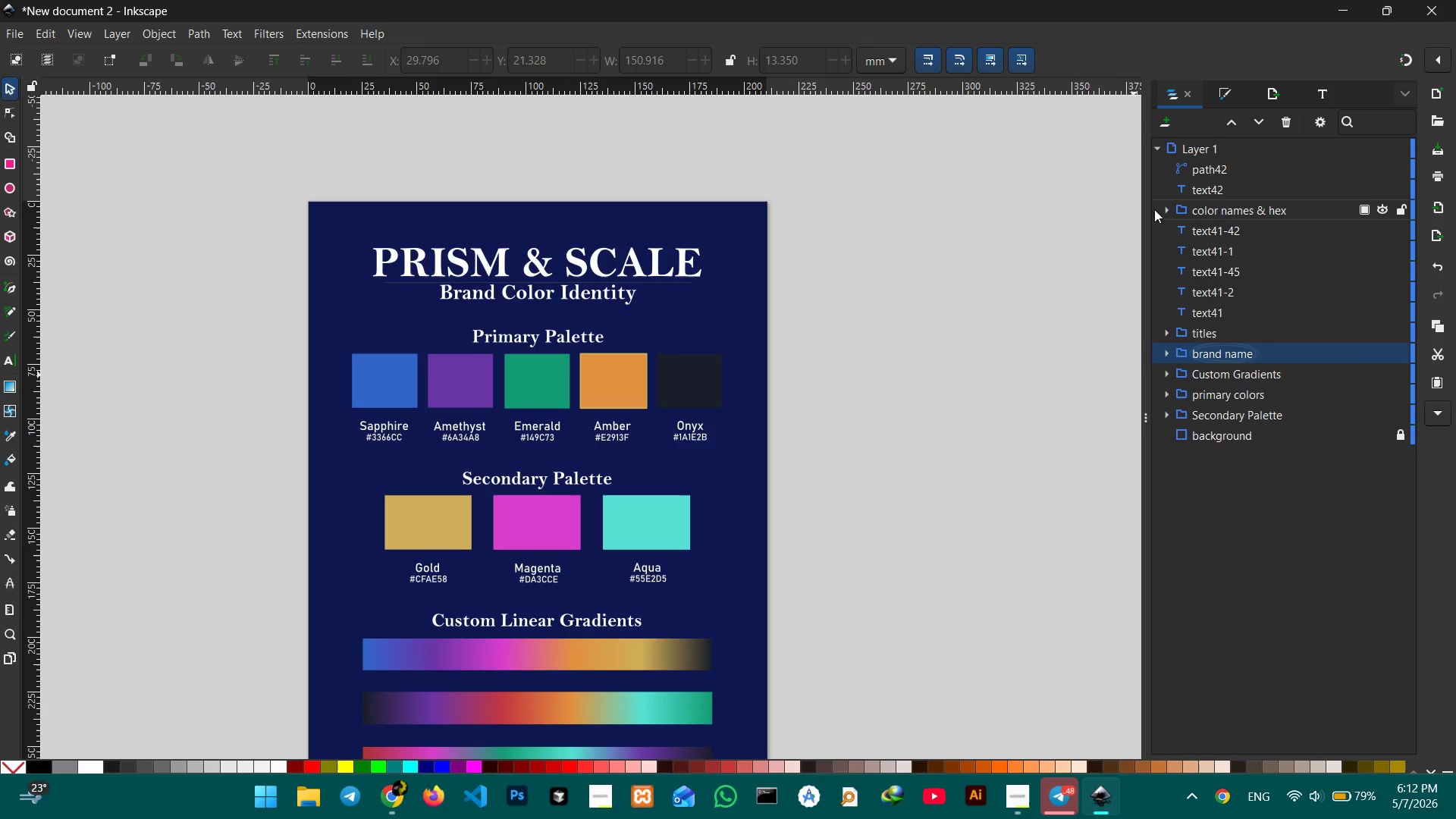 
left_click([1168, 212])
 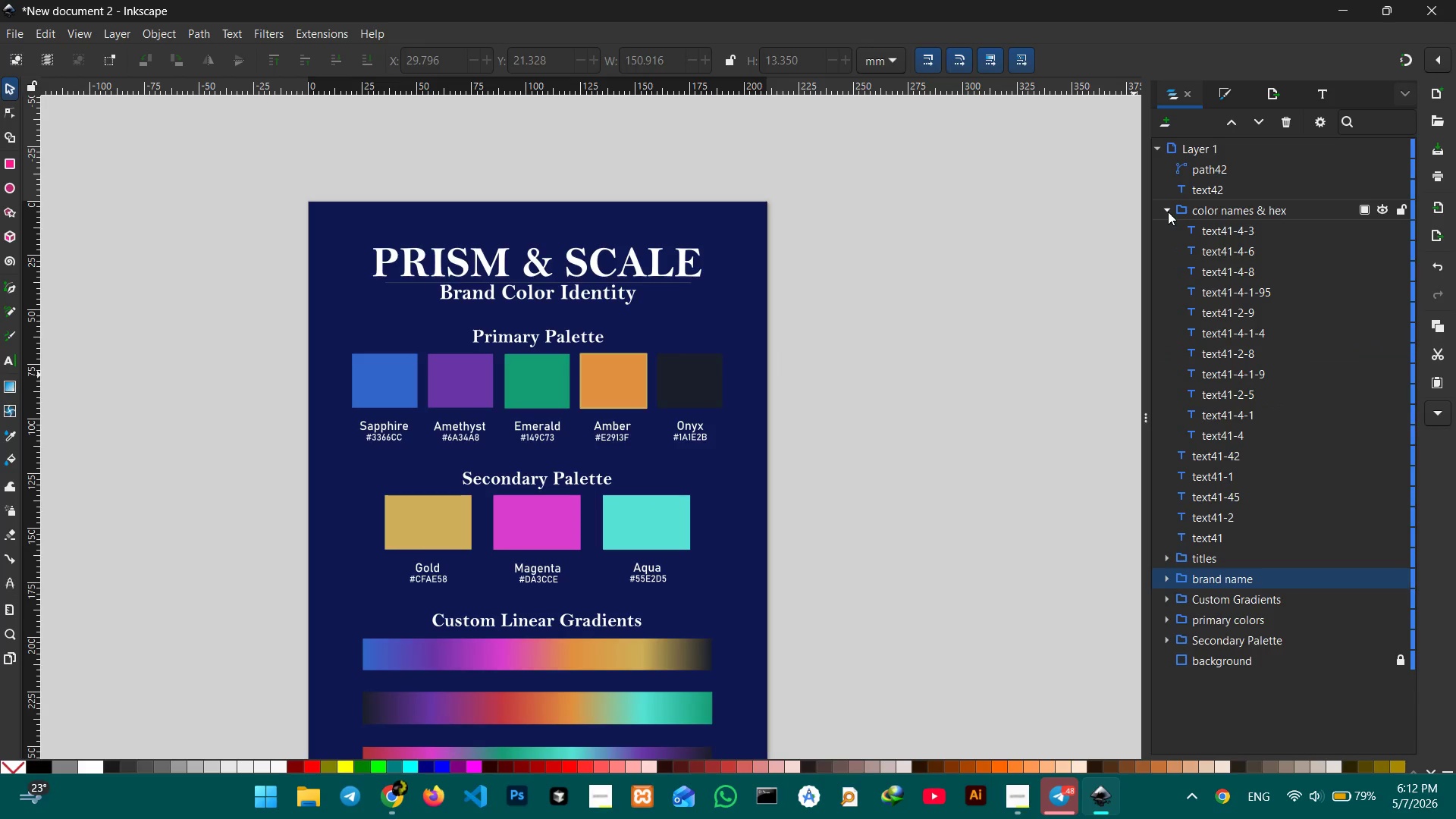 
left_click([1168, 212])
 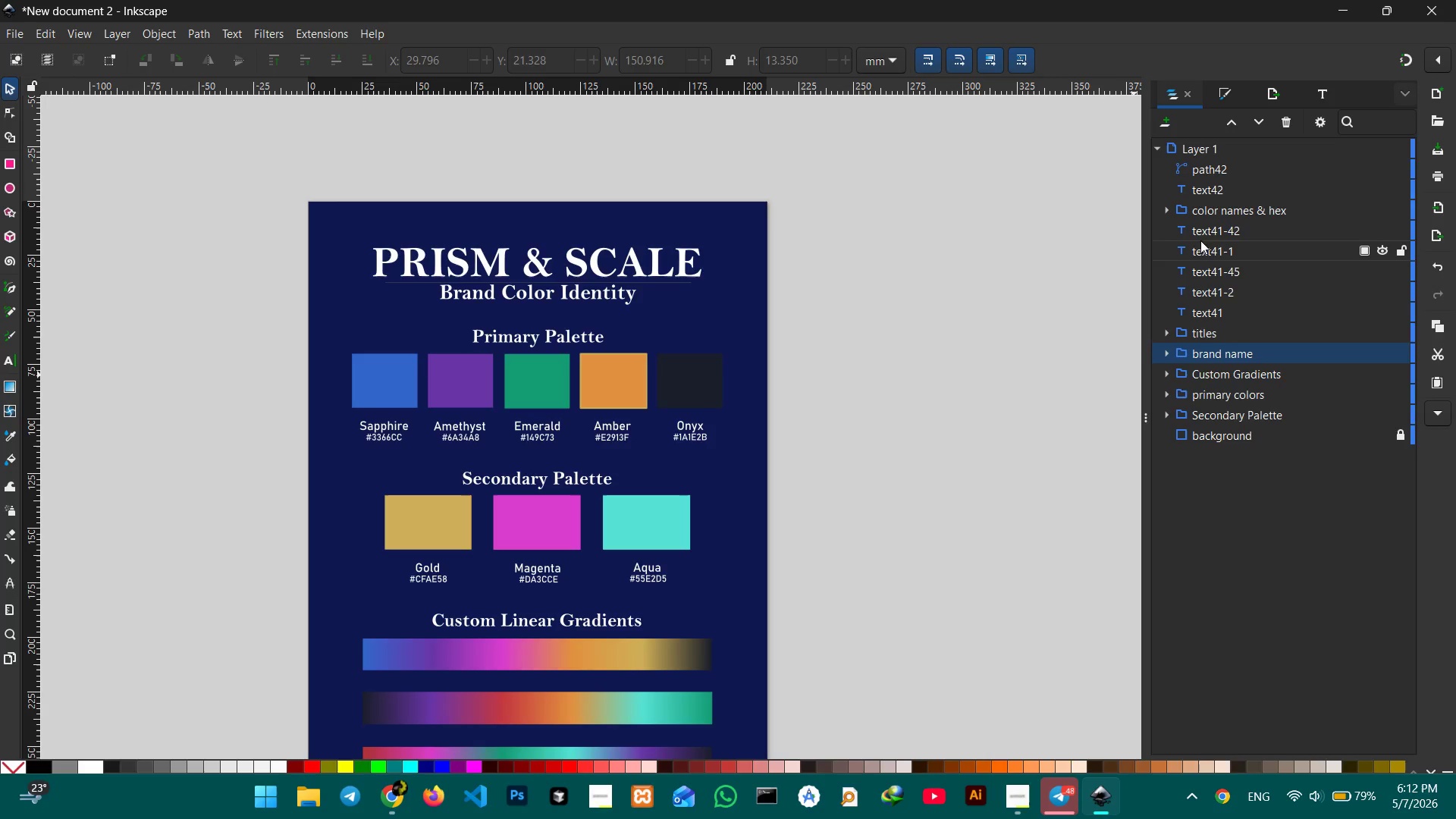 
left_click([1204, 233])
 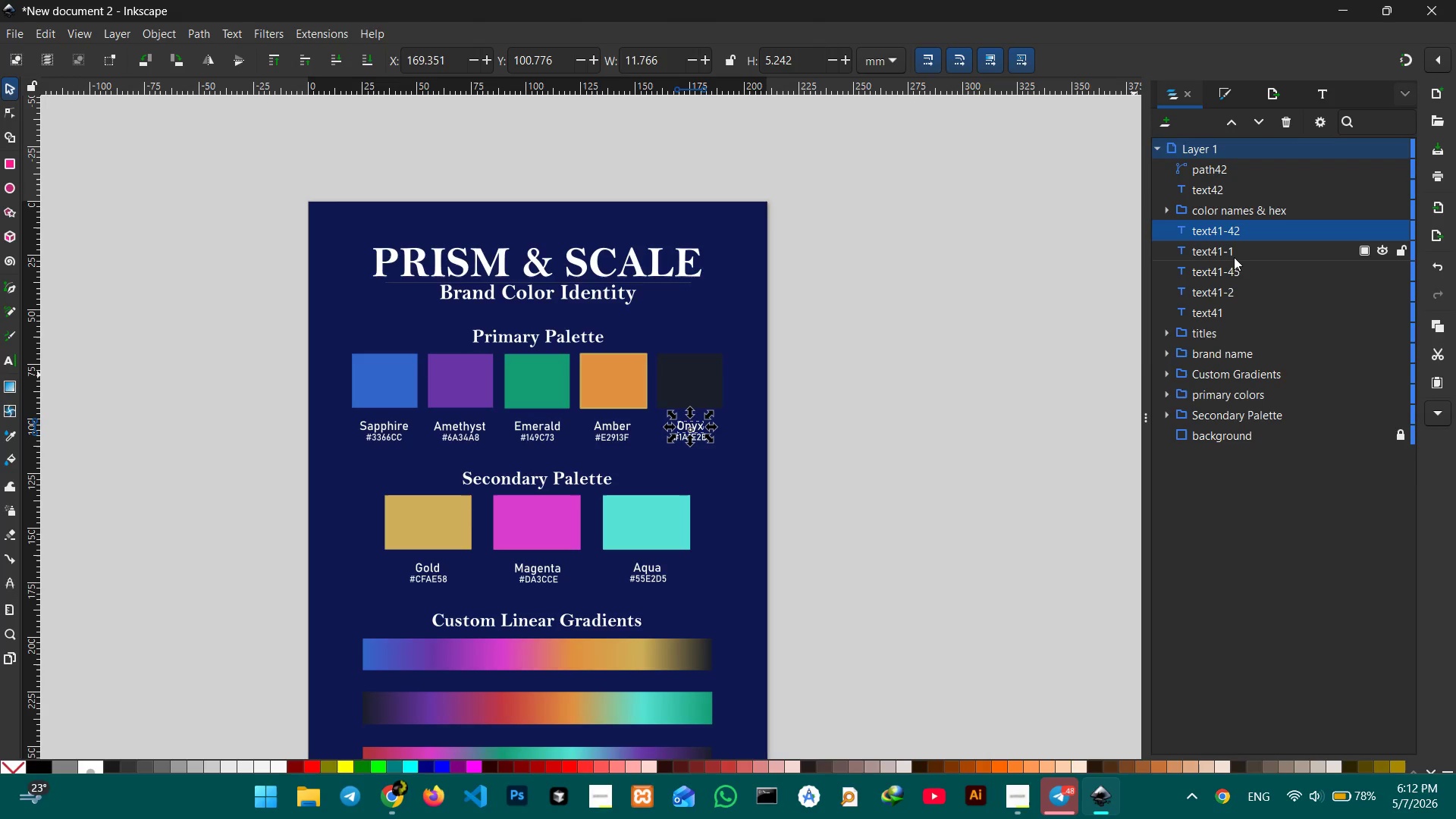 
left_click([1202, 249])
 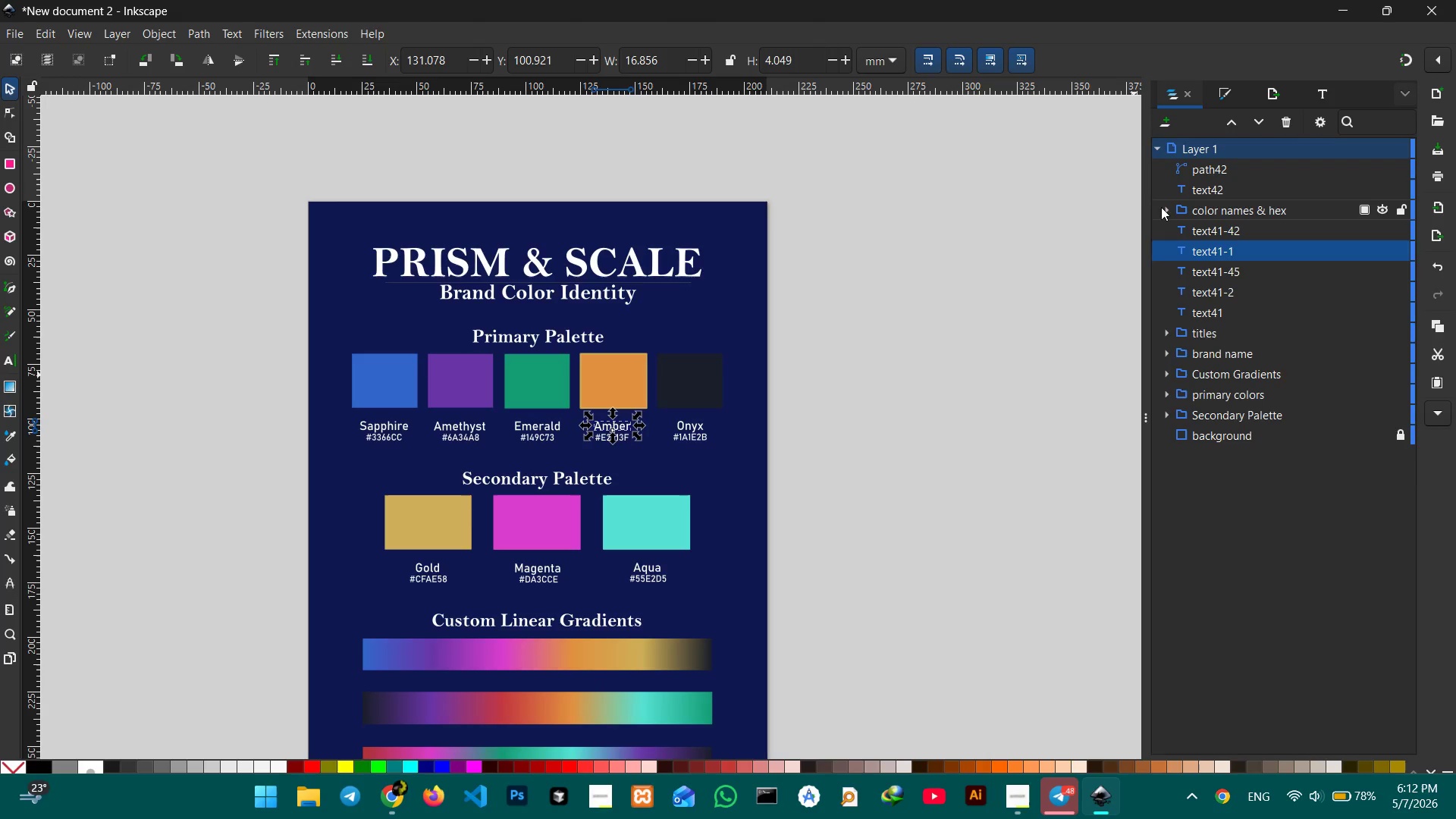 
left_click([1162, 206])
 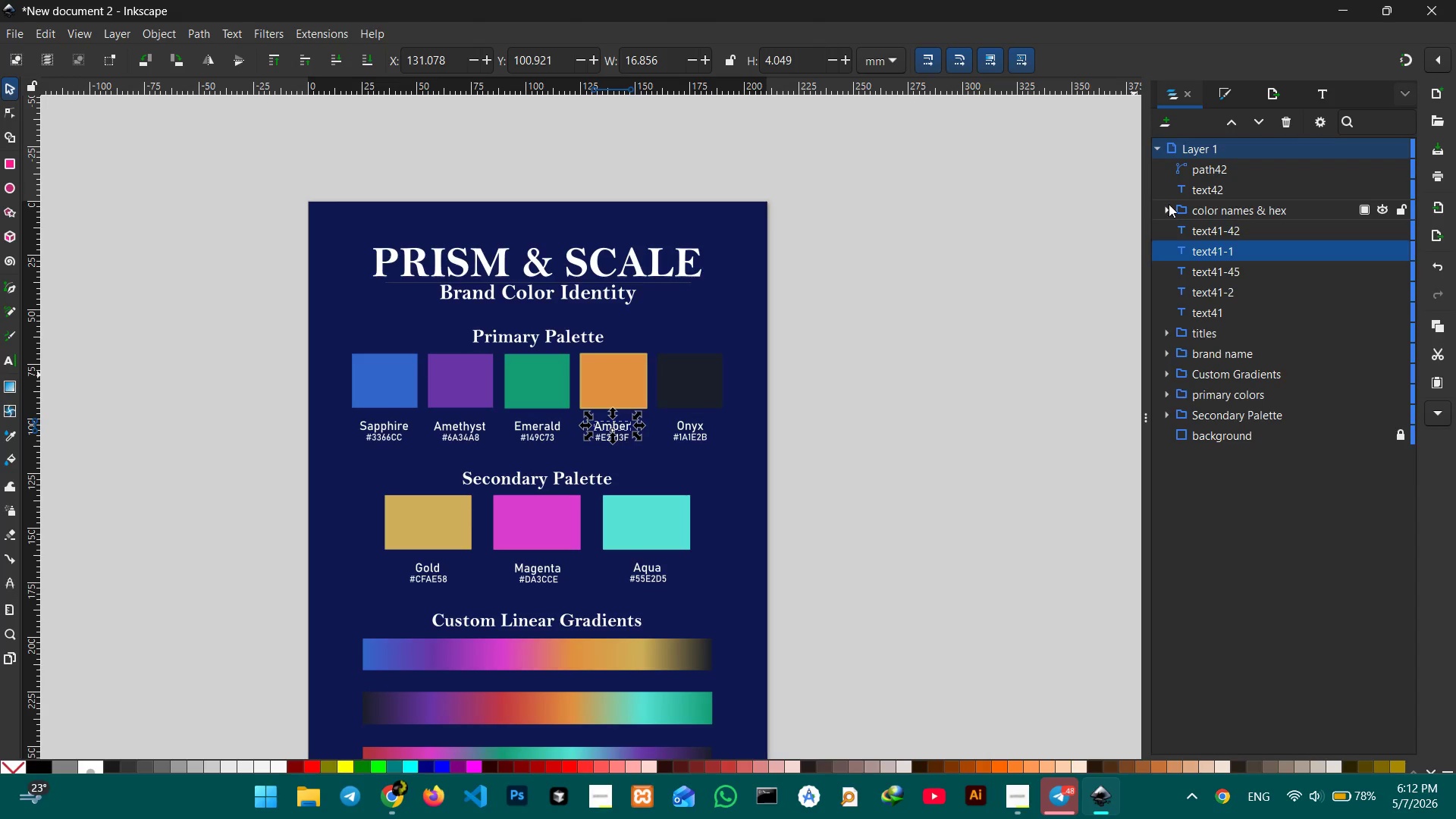 
left_click([1169, 204])
 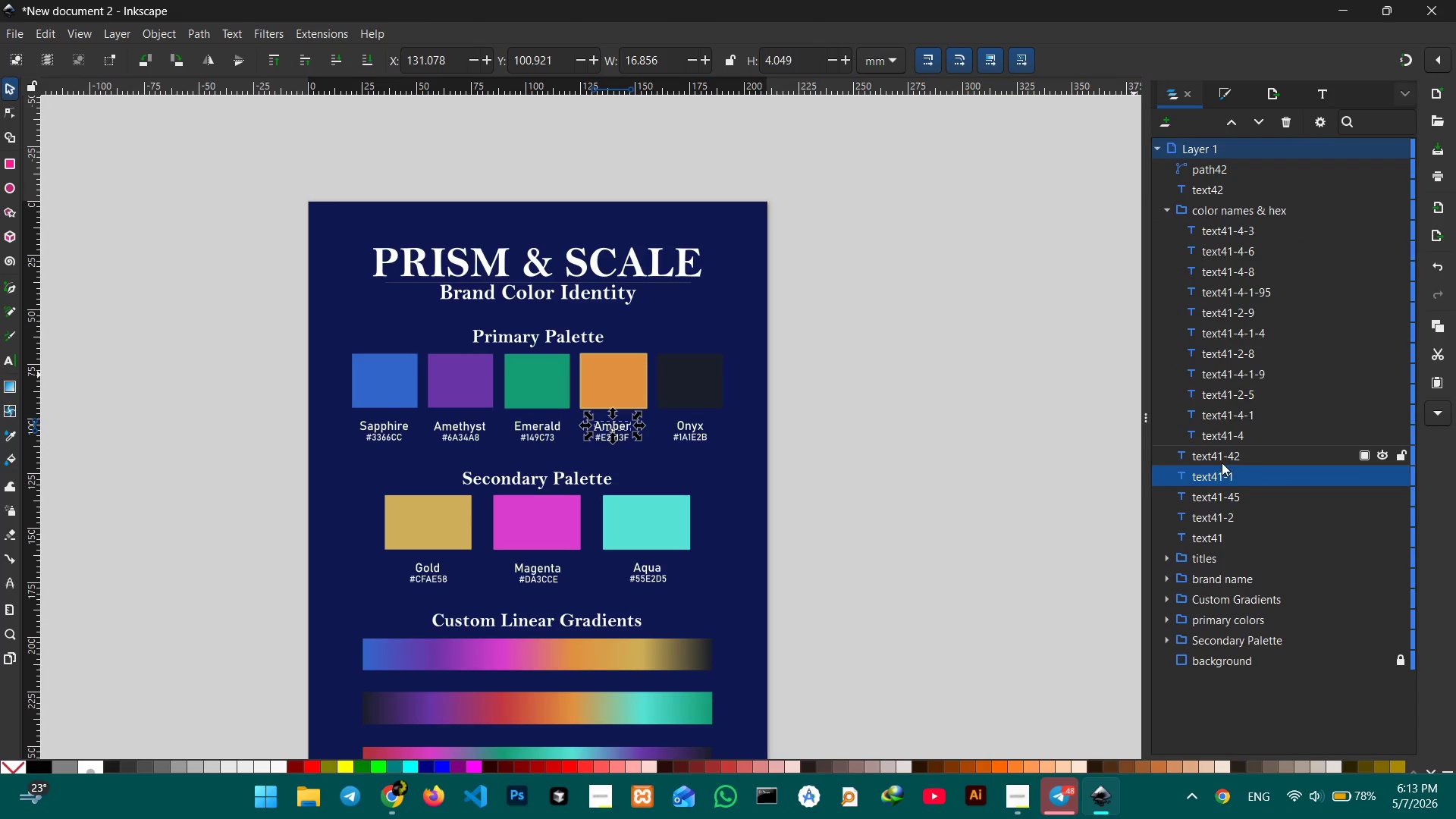 
left_click([1225, 459])
 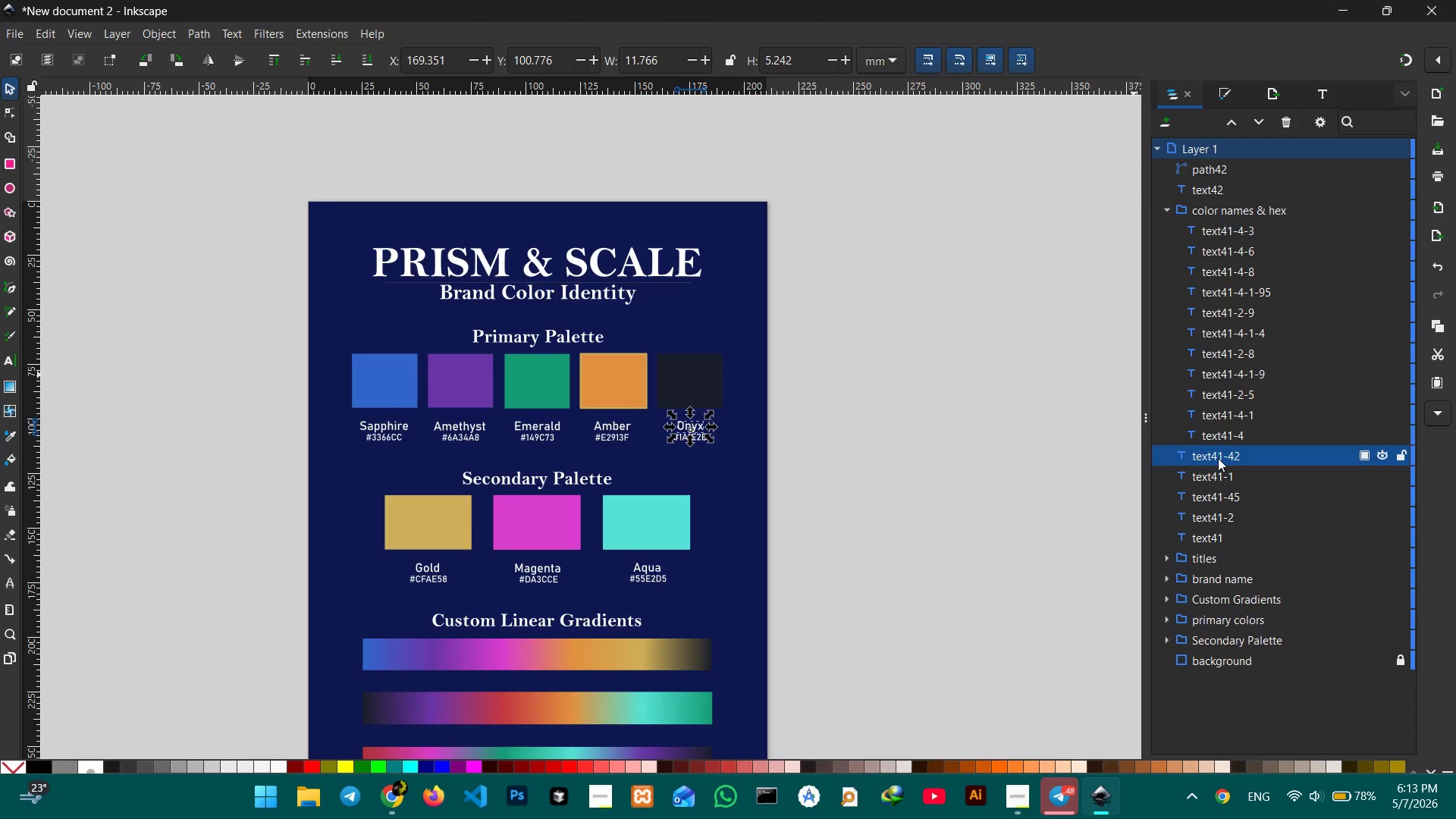 
hold_key(key=ShiftLeft, duration=2.89)
left_click([1236, 472])
 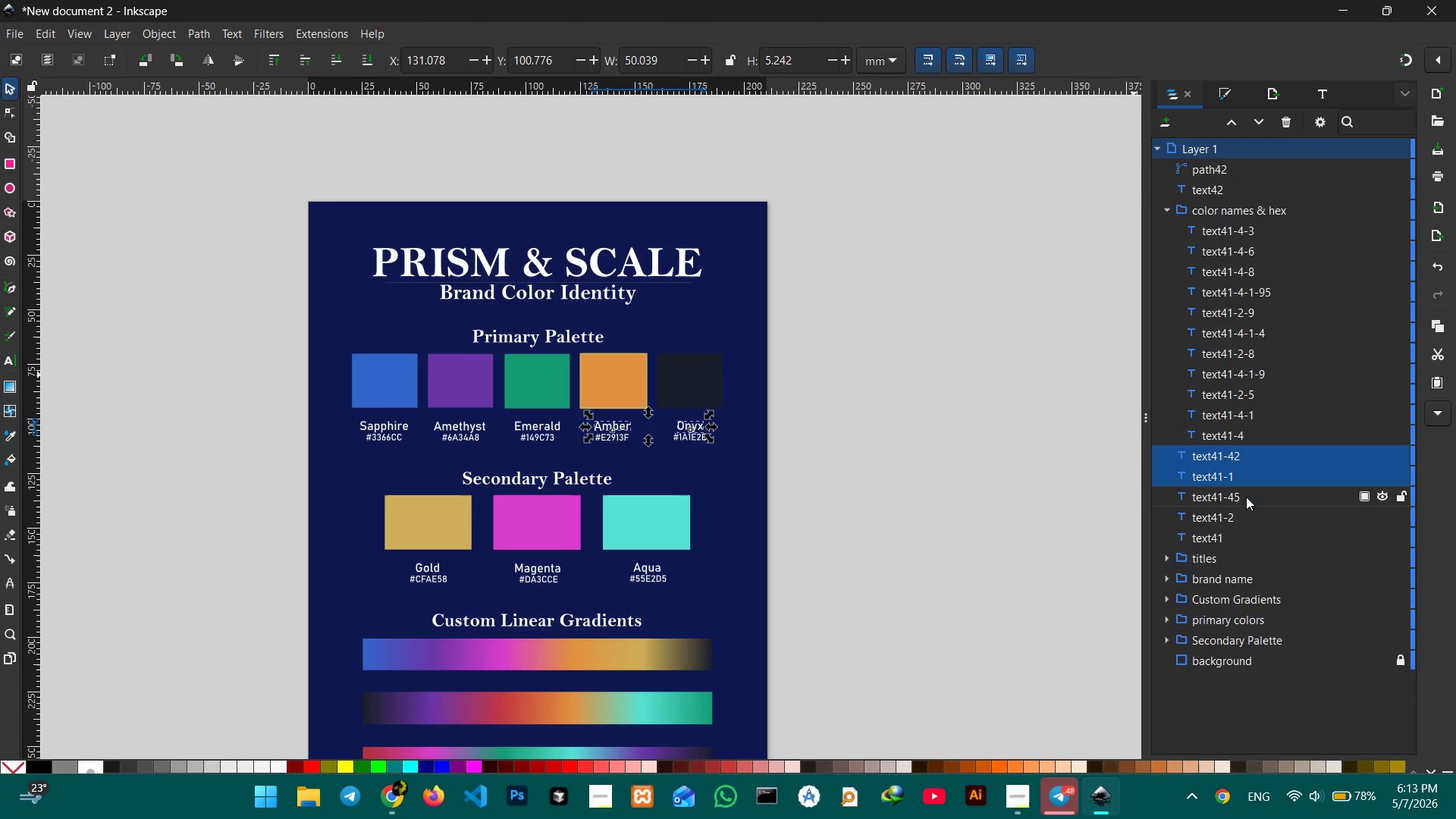 
double_click([1246, 497])
 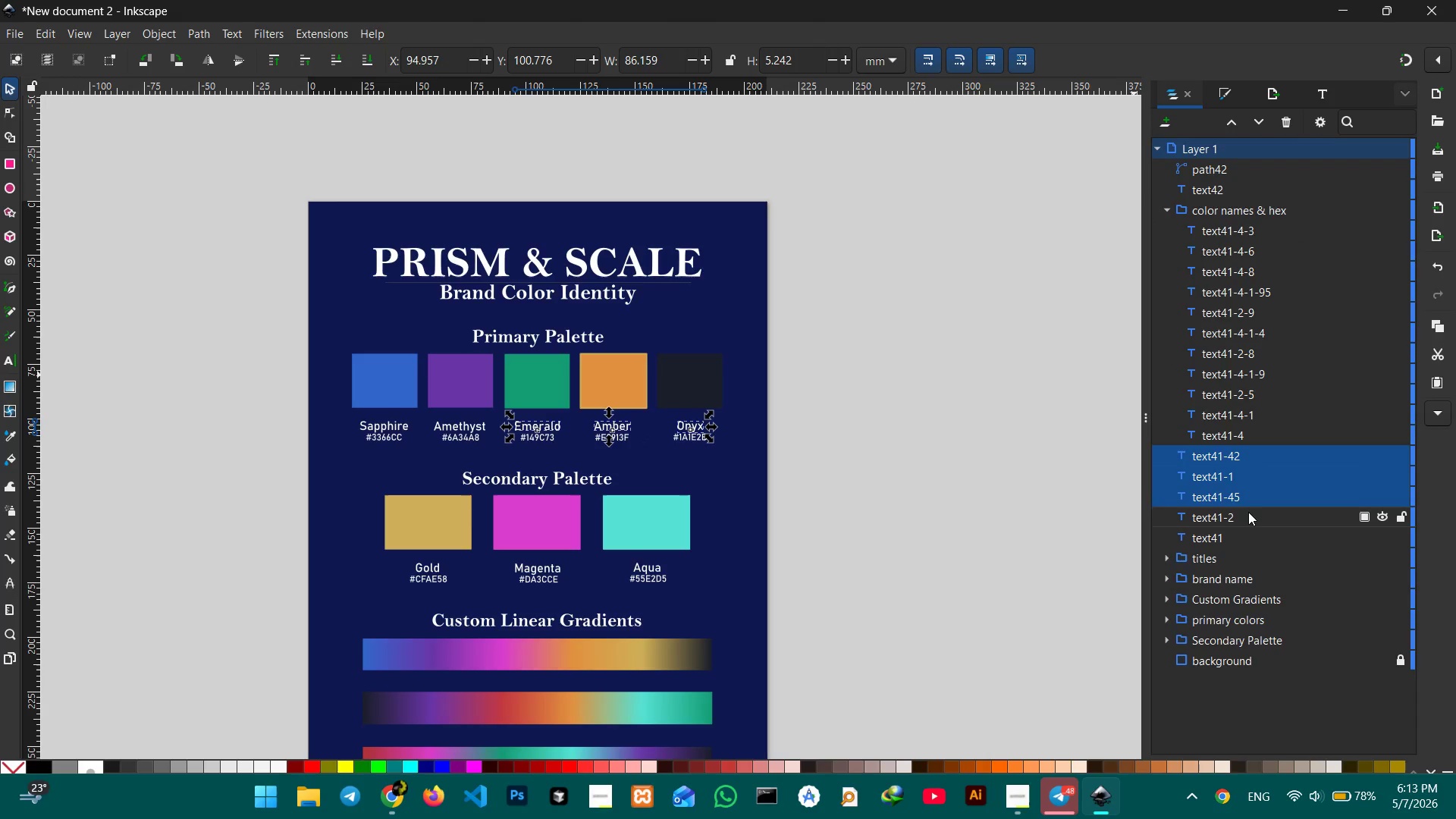 
triple_click([1248, 512])
 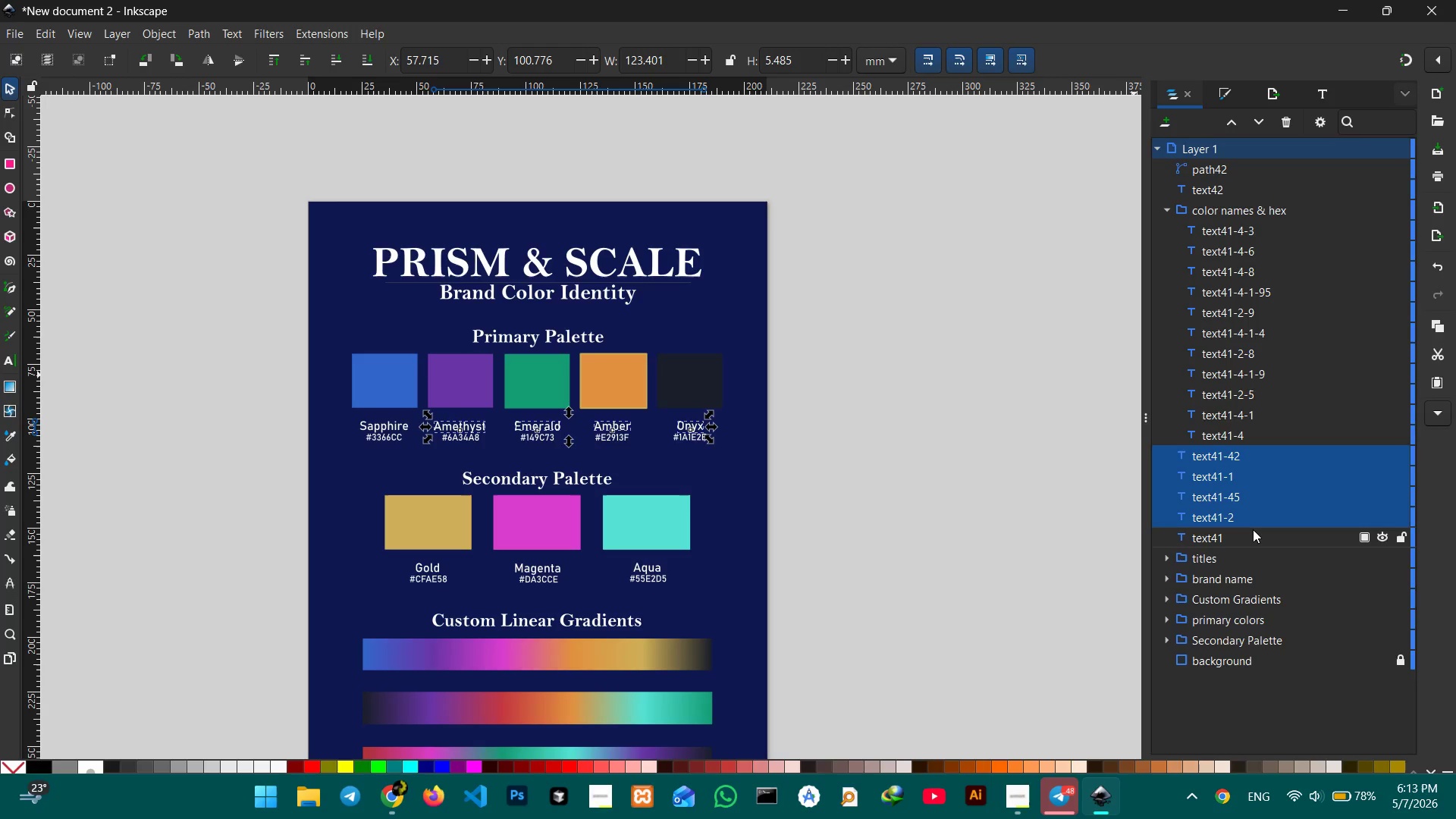 
triple_click([1253, 529])
 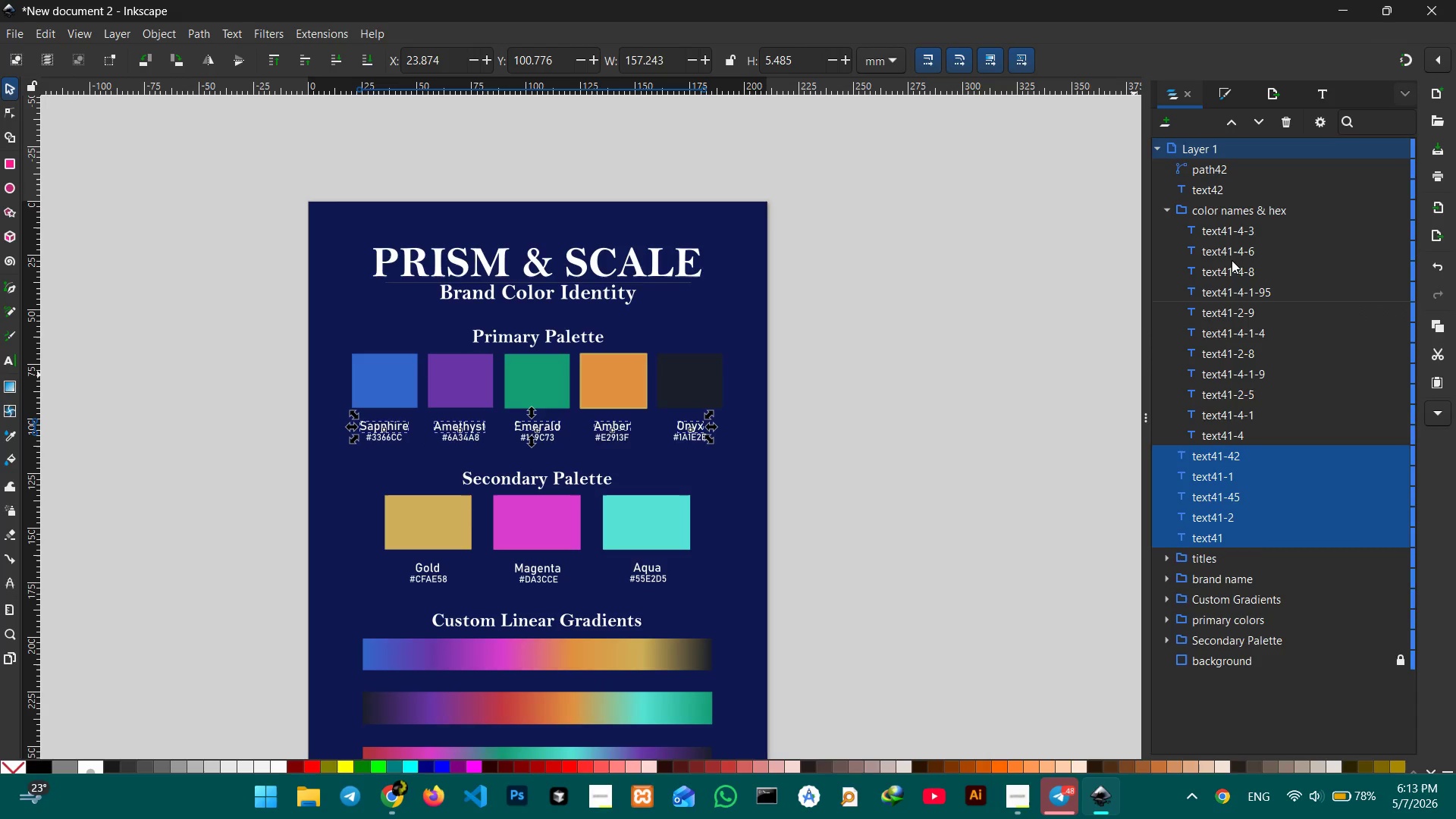 
wait(5.7)
 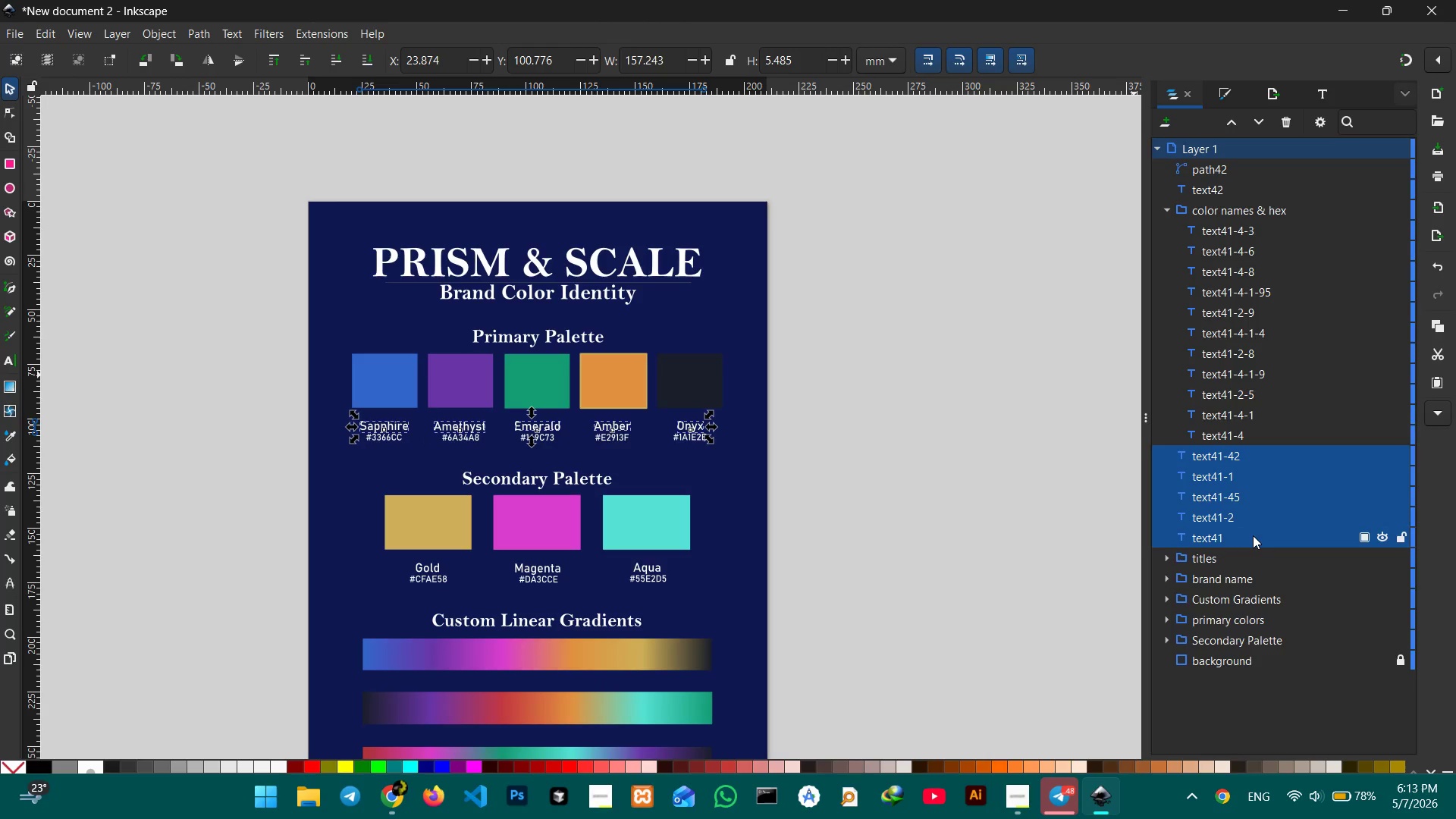 
hold_key(key=ShiftLeft, duration=3.42)
left_click([1243, 254])
 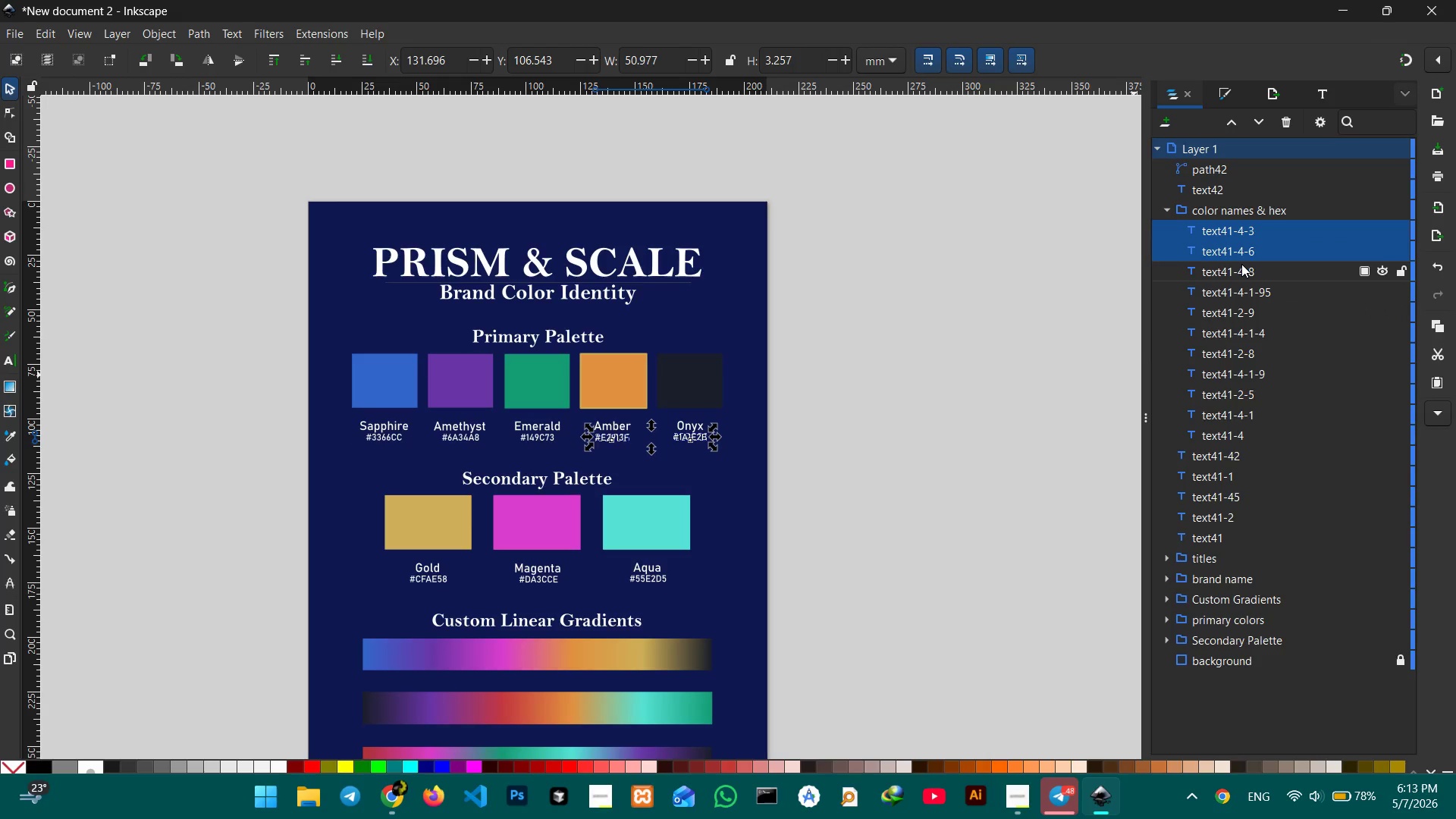 
double_click([1241, 264])
 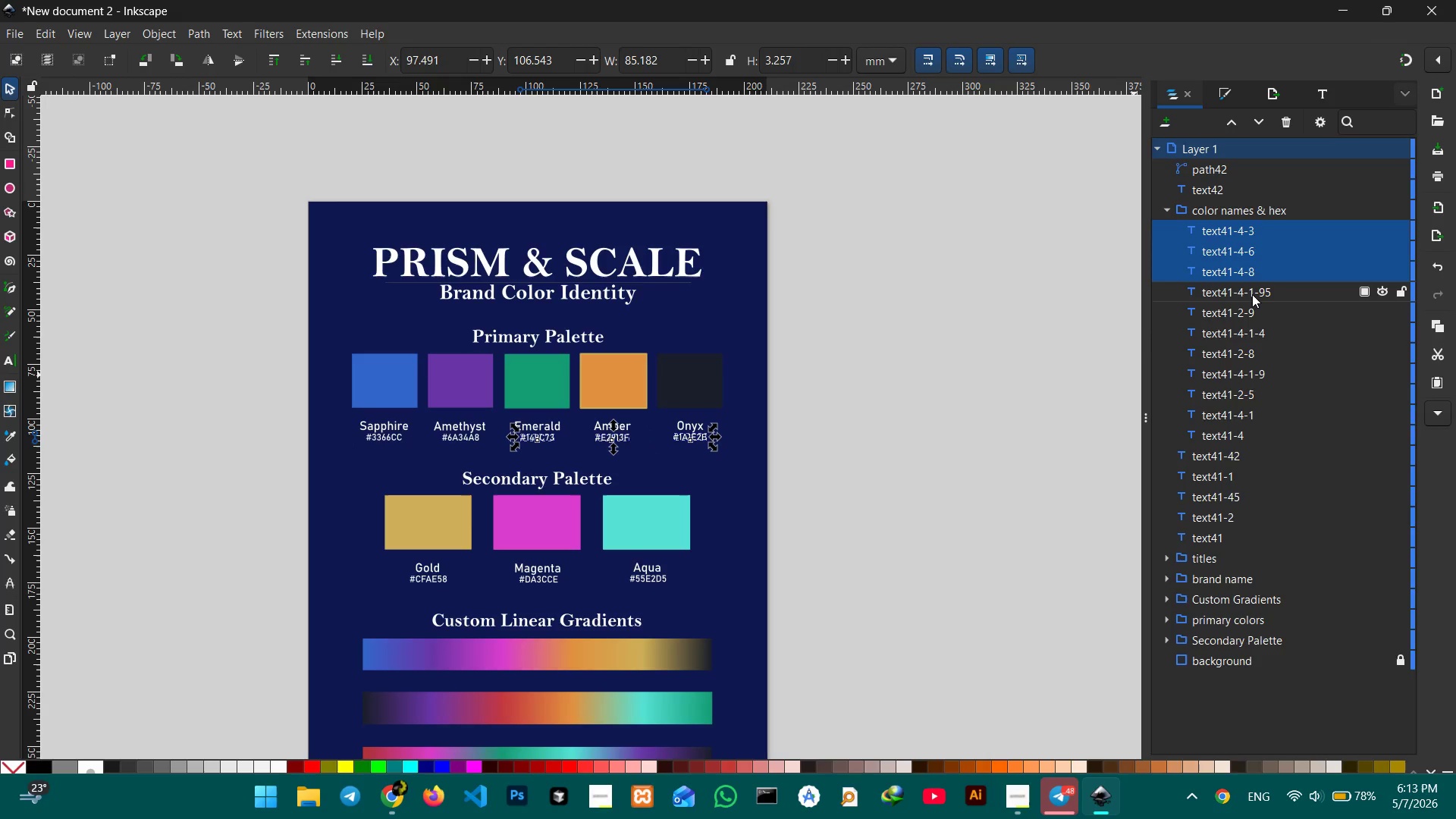 
left_click([1252, 294])
 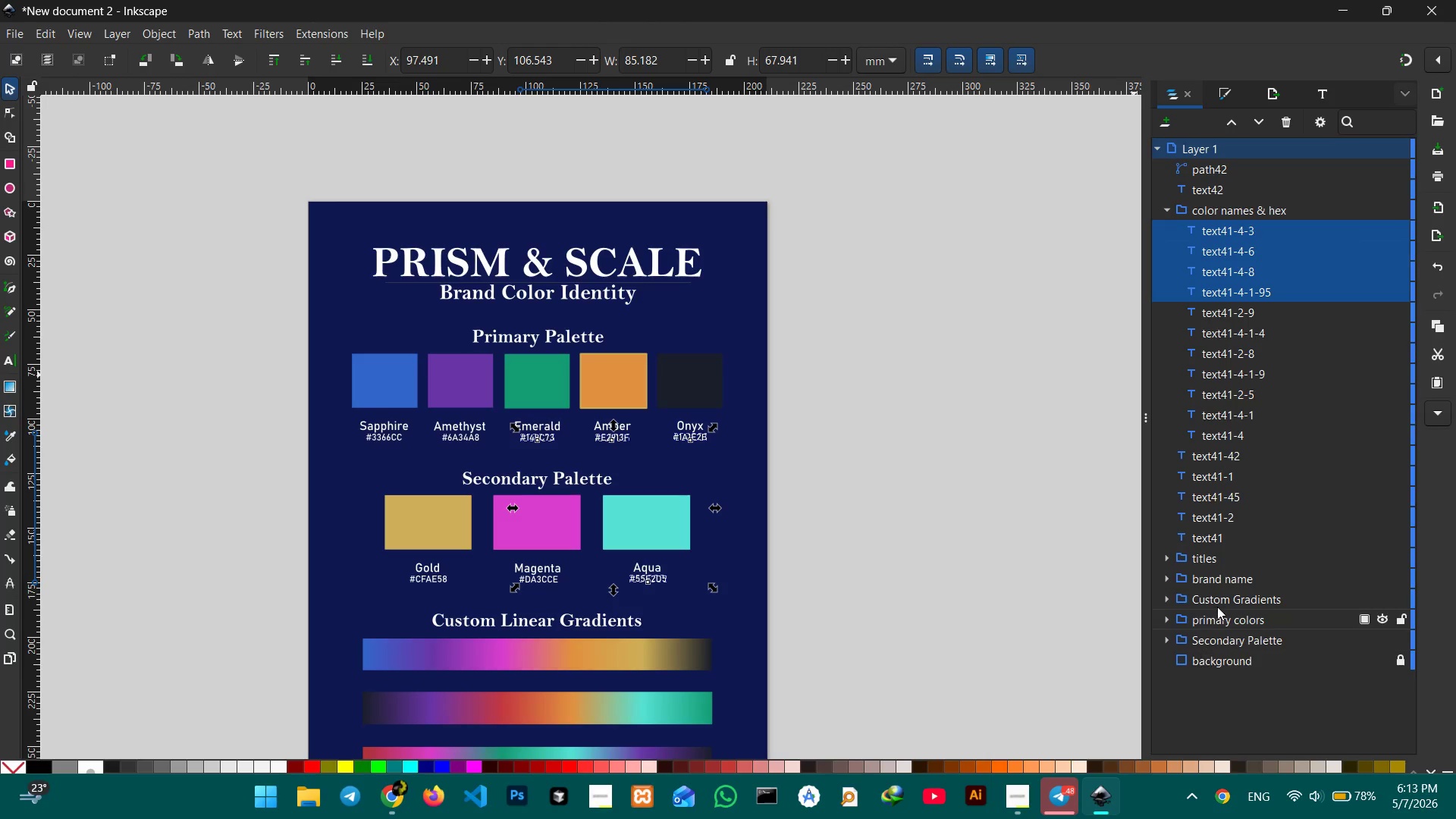 
left_click([1254, 458])
 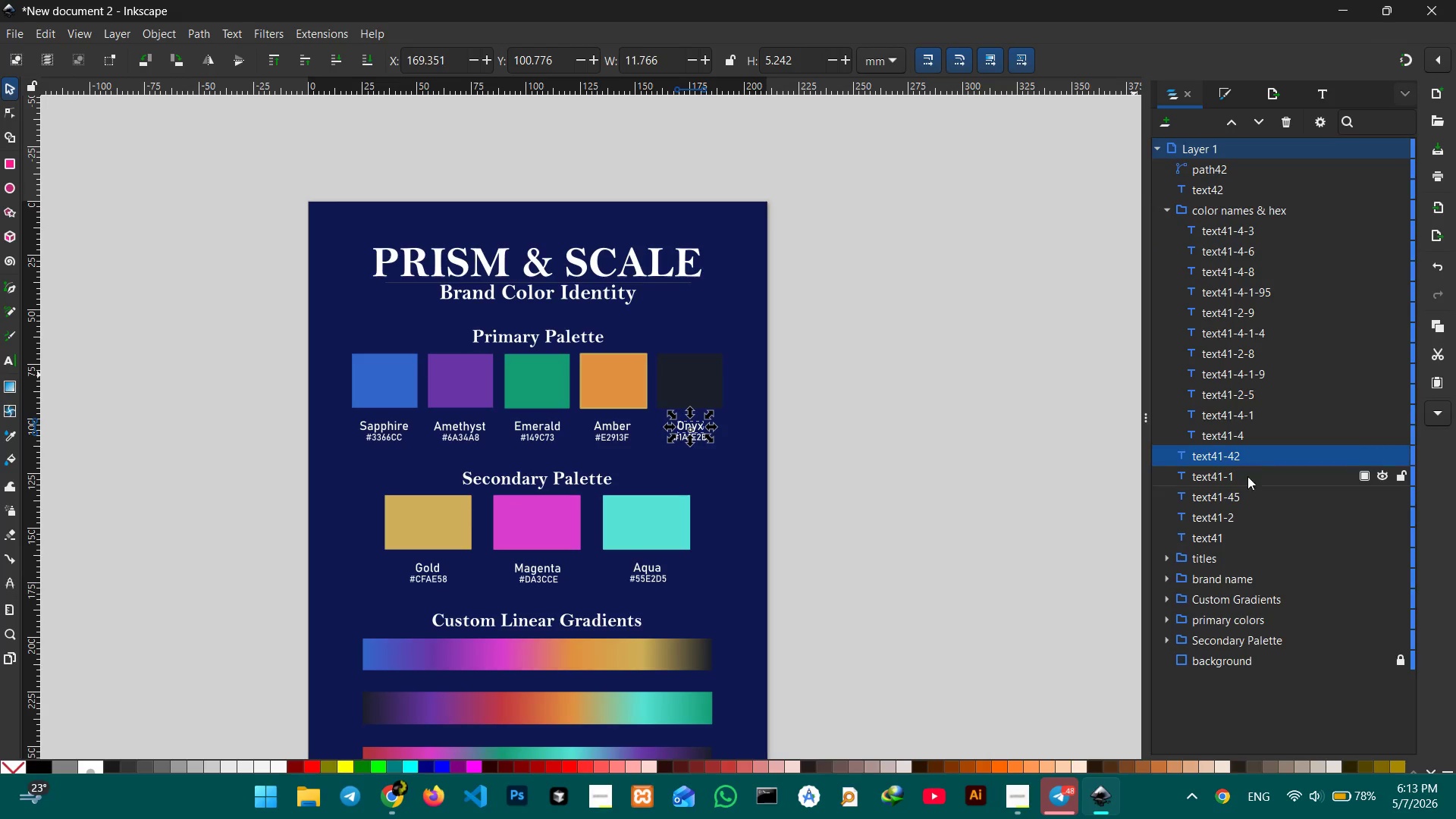 
hold_key(key=ShiftLeft, duration=2.72)
left_click([1246, 475])
 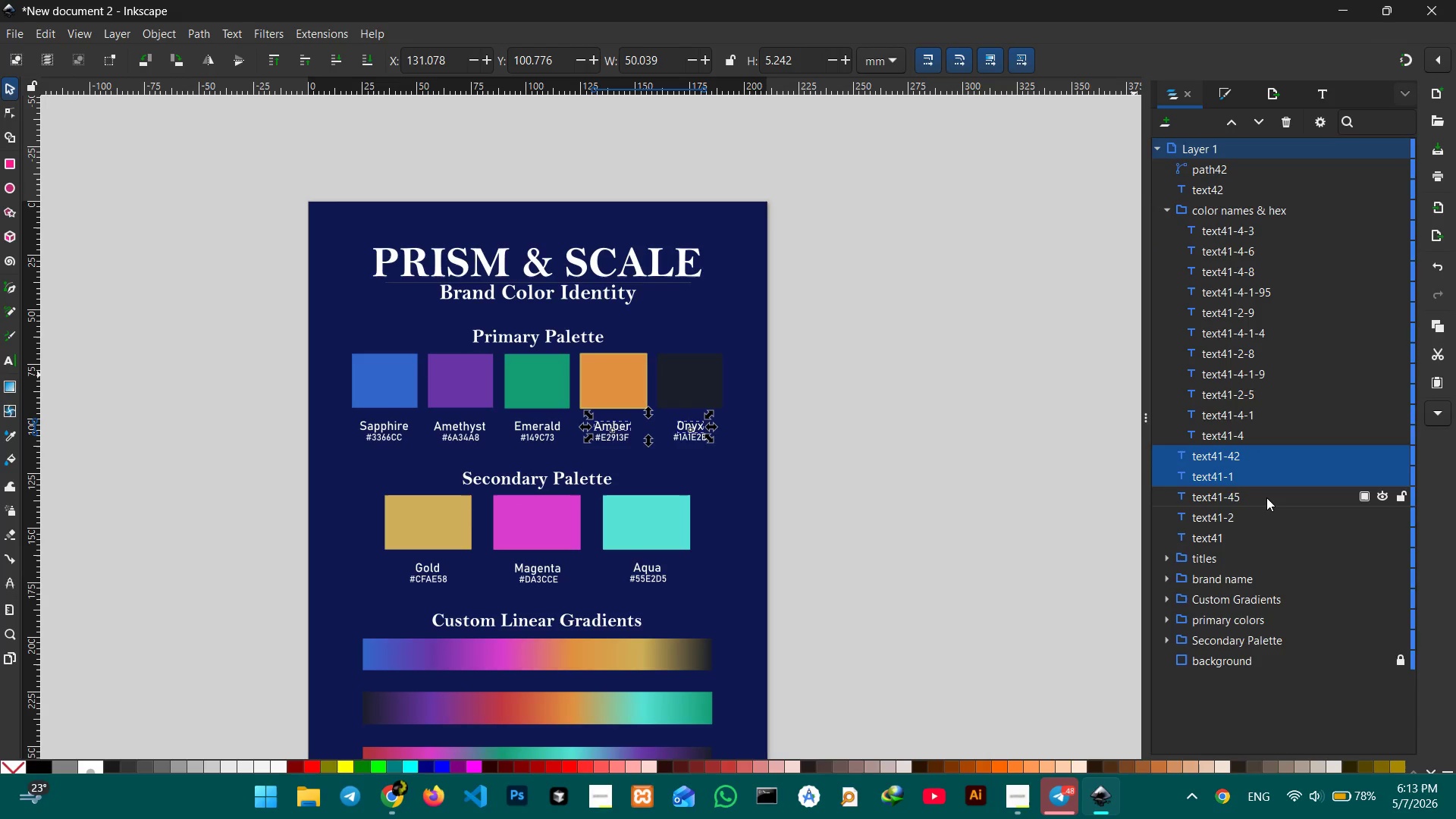 
left_click([1266, 497])
 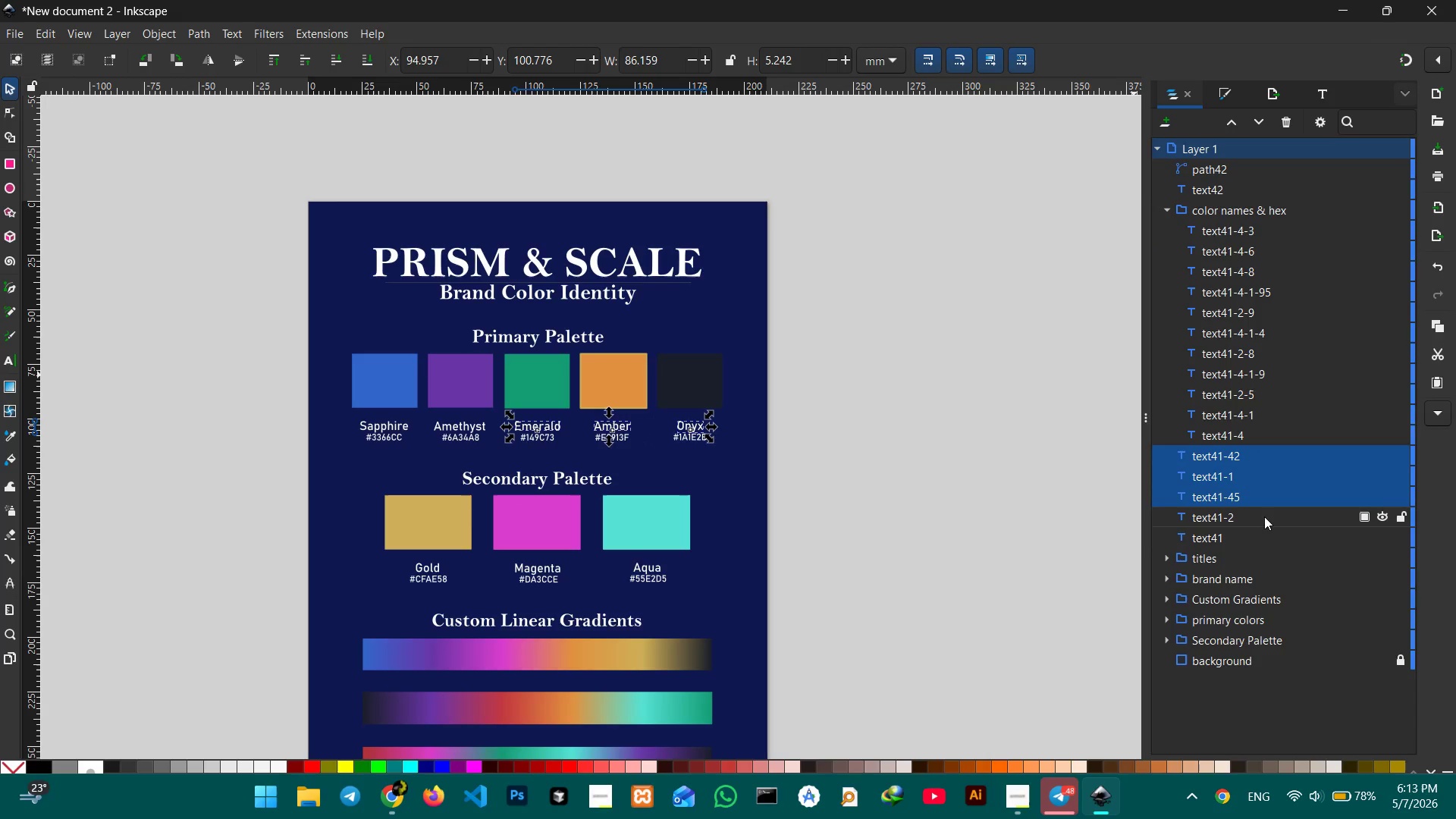 
double_click([1264, 516])
 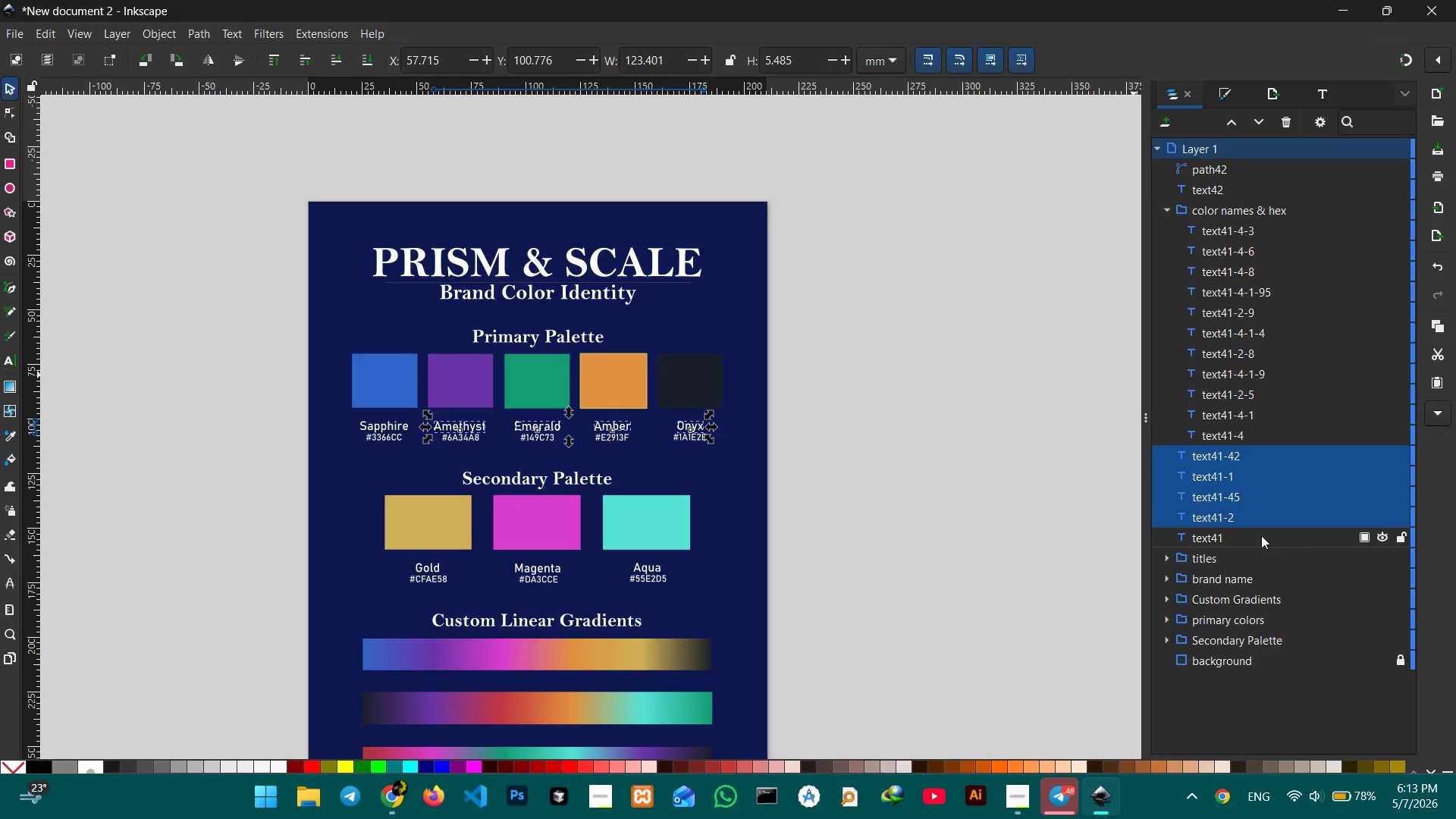 
triple_click([1261, 535])
 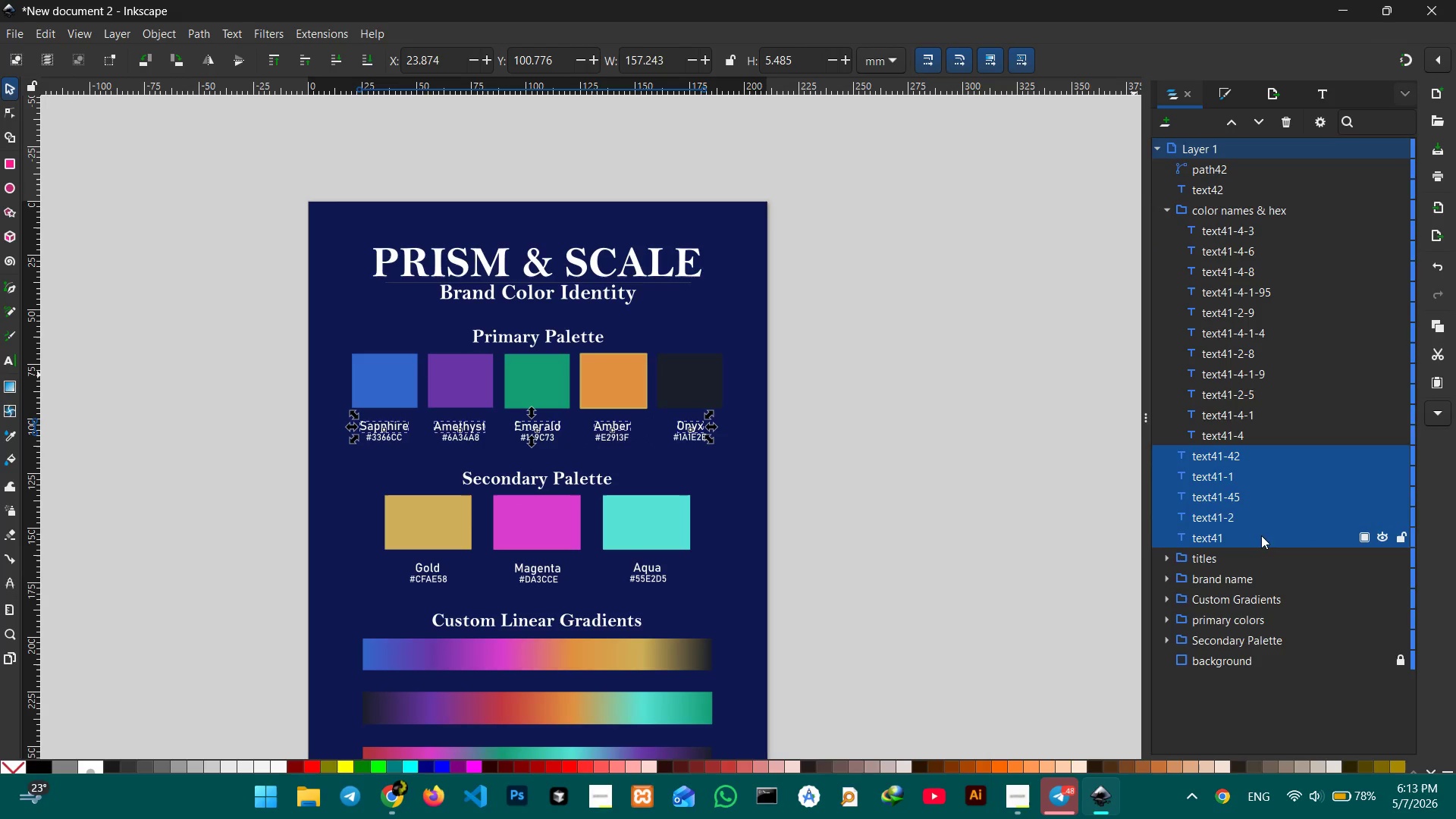 
left_click_drag(start_coordinate=[1261, 535], to_coordinate=[1264, 435])
 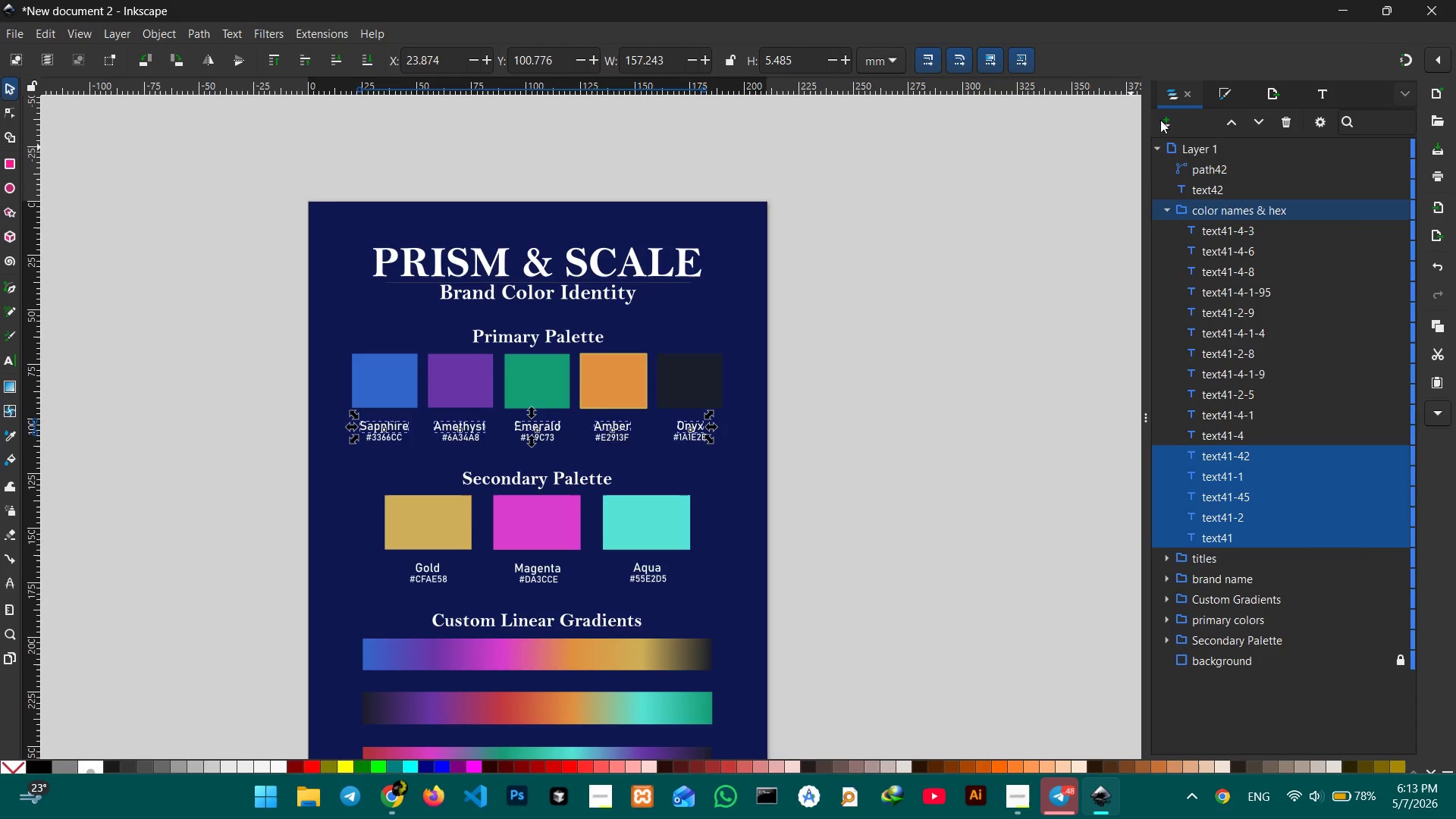 
left_click([1168, 201])
 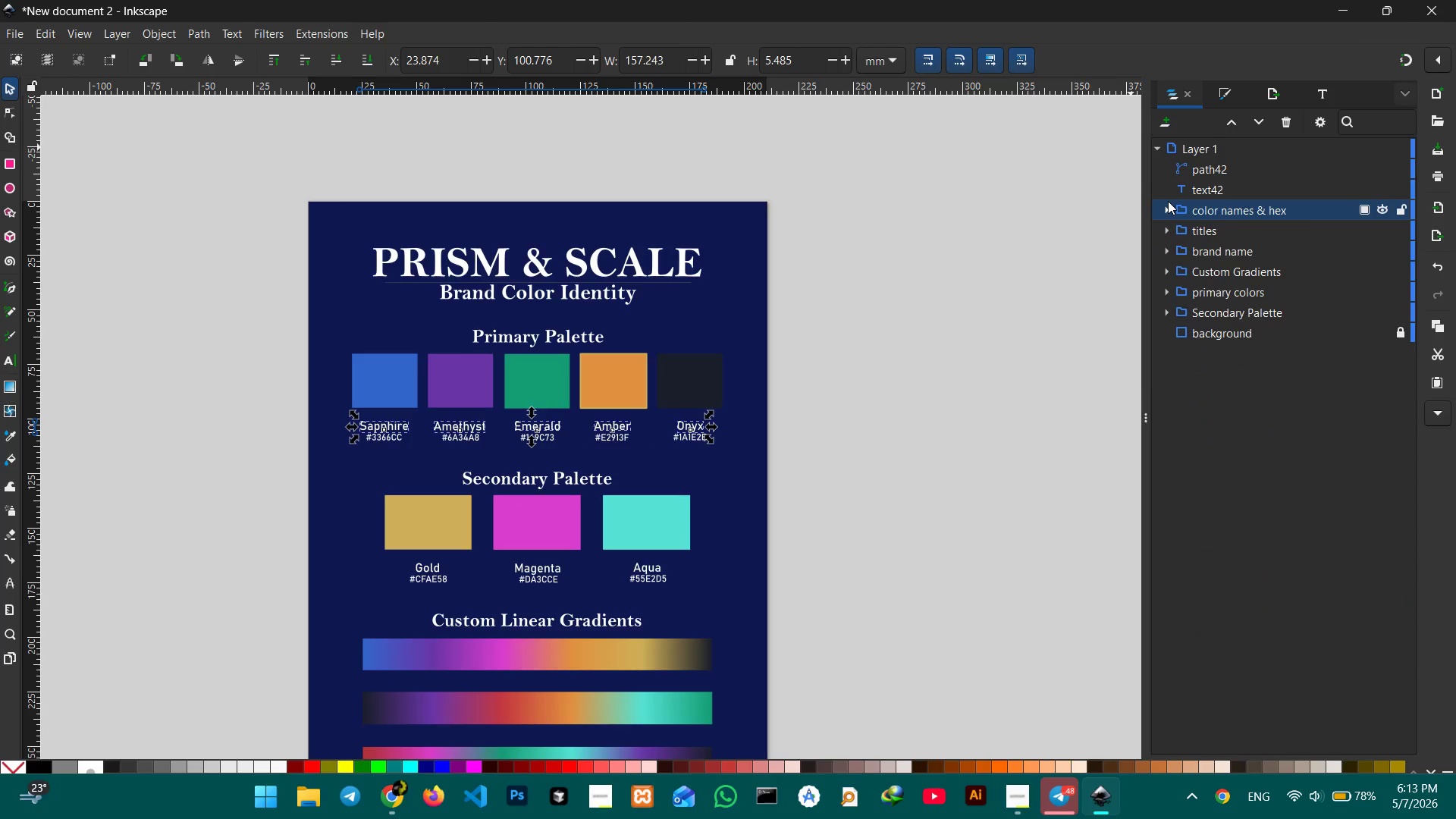 
left_click([1167, 204])
 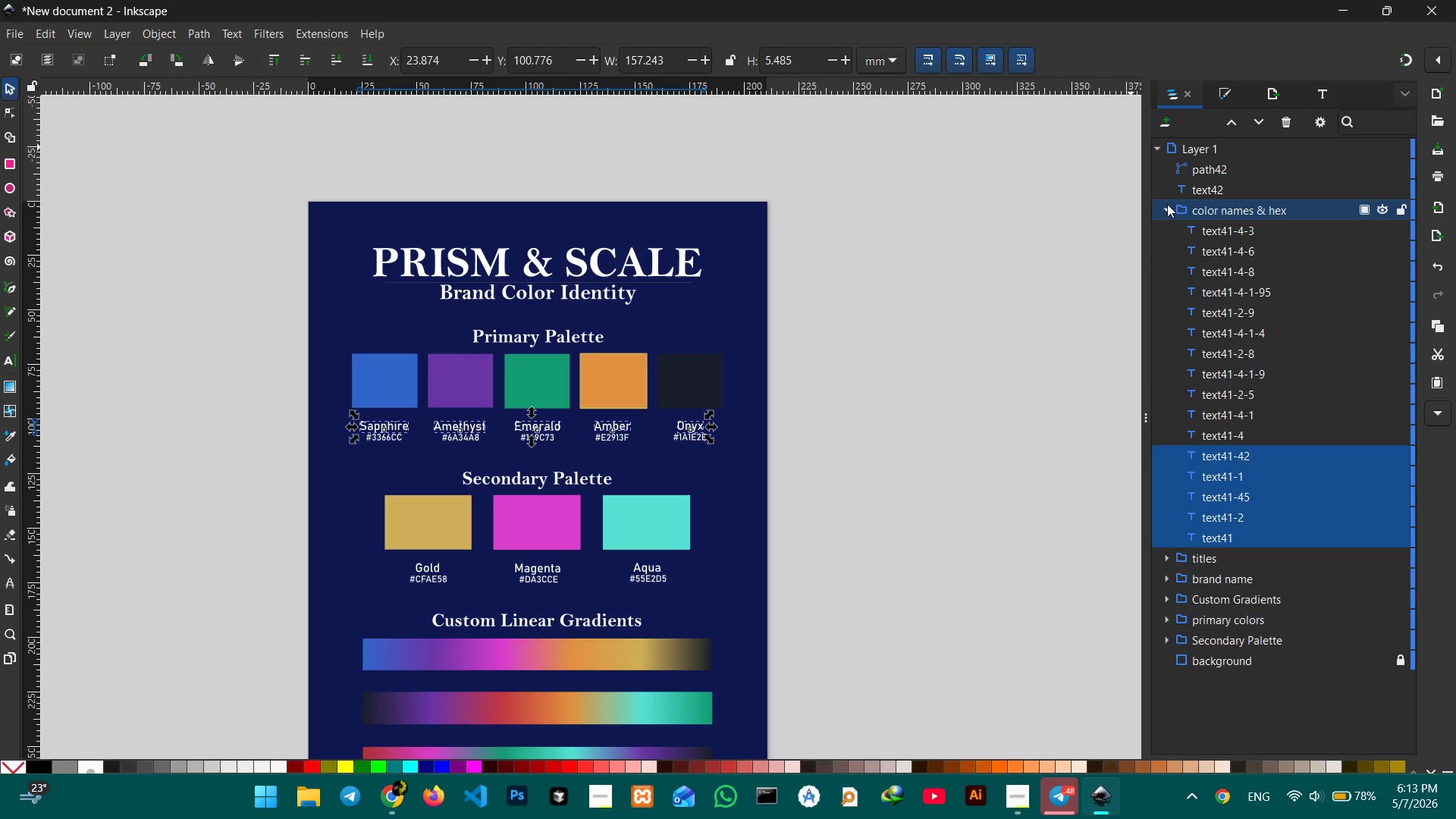 
double_click([1167, 204])
 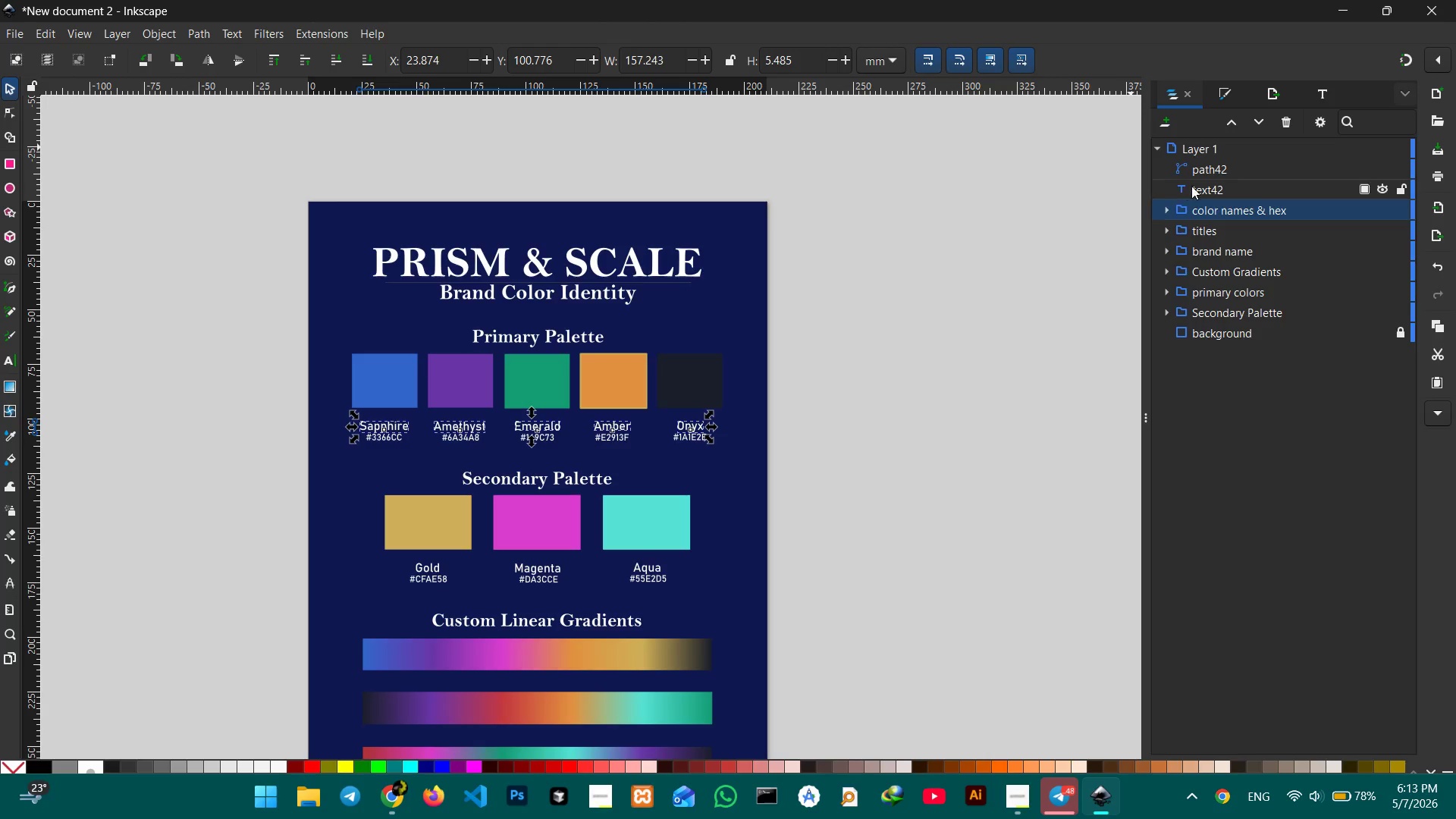 
left_click([1191, 186])
 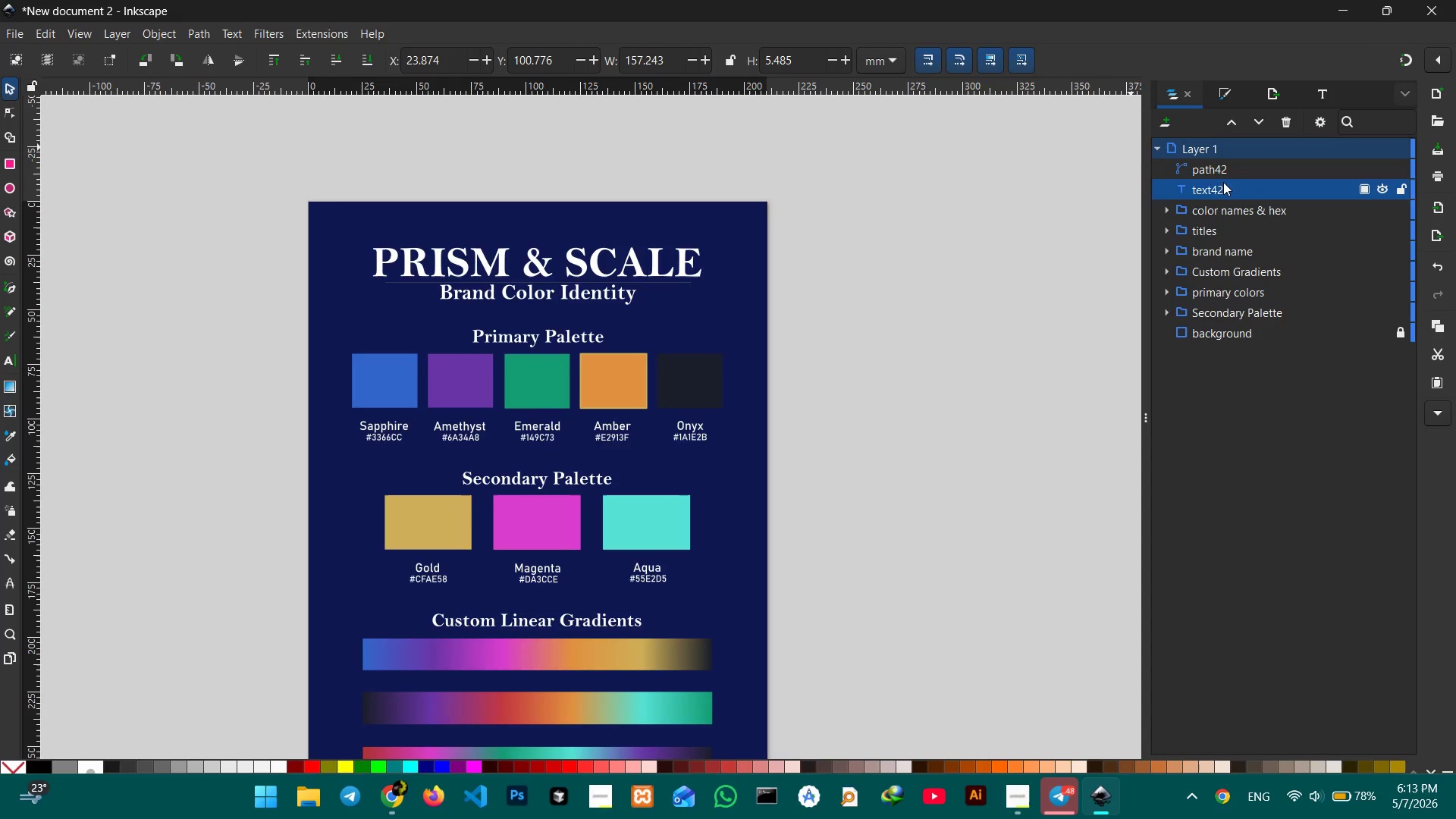 
left_click([1210, 165])
 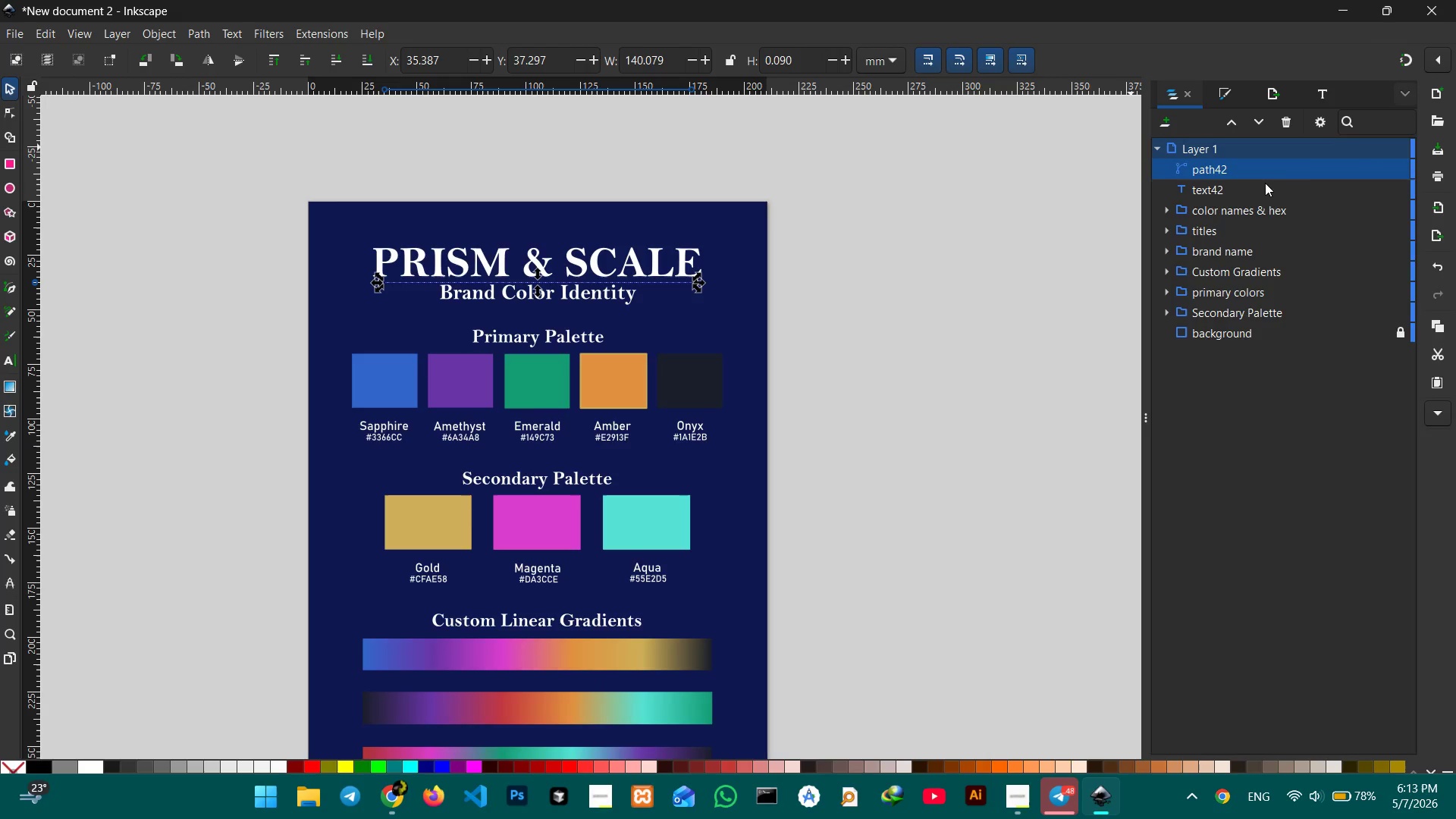 
left_click([1284, 184])
 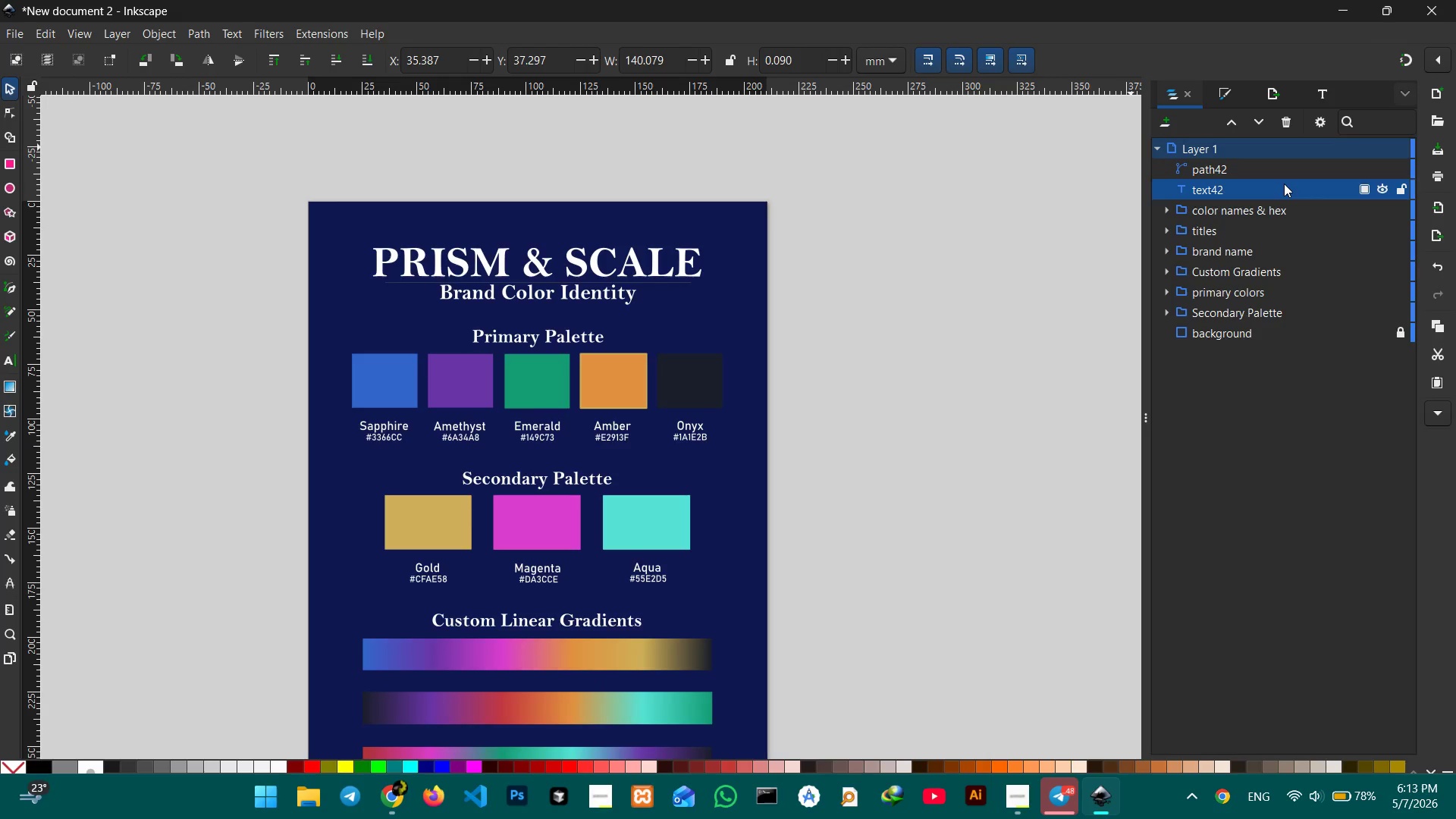 
left_click([1284, 184])
 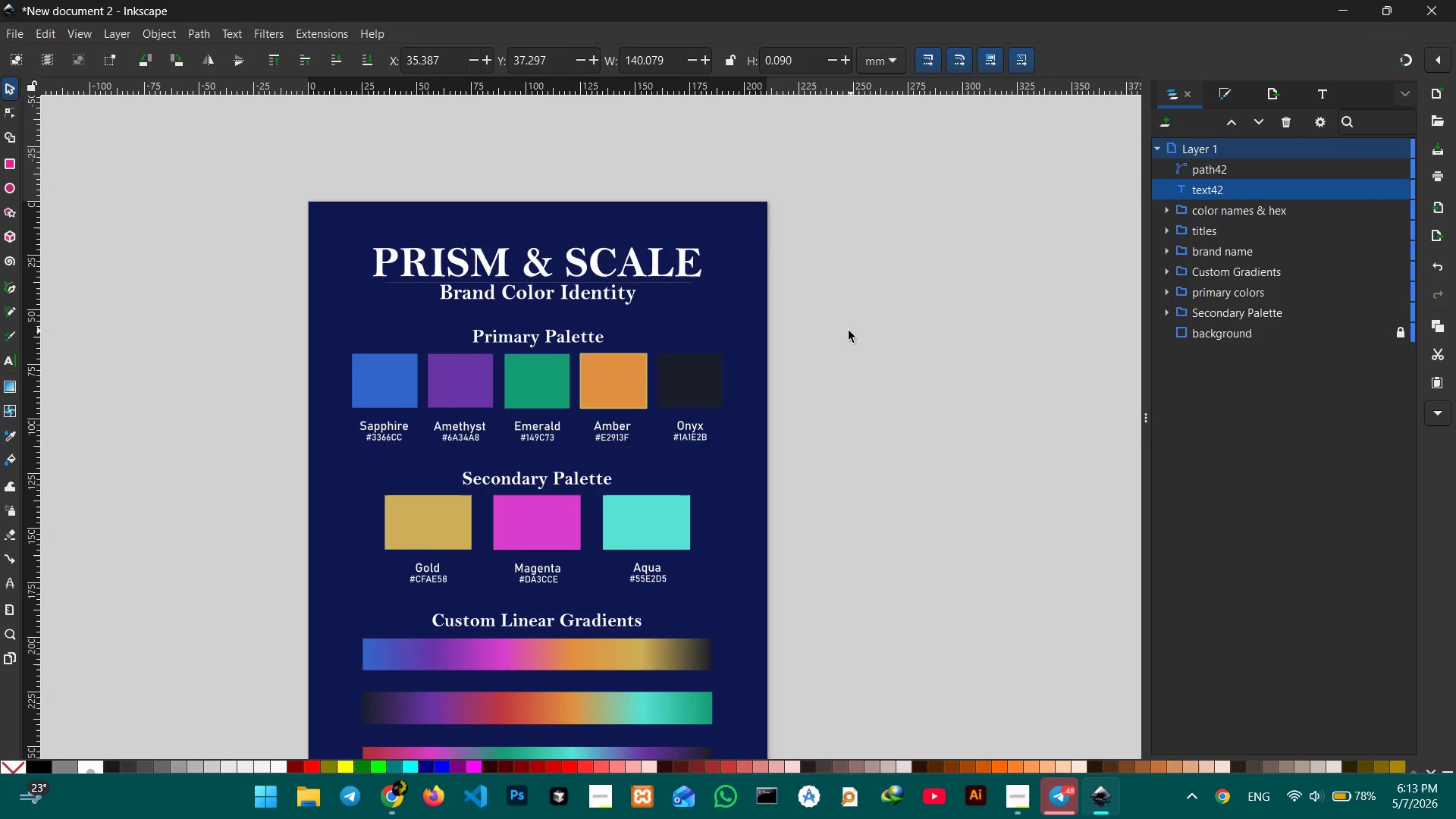 
scroll: coordinate [847, 328], scroll_direction: down, amount: 3.0
 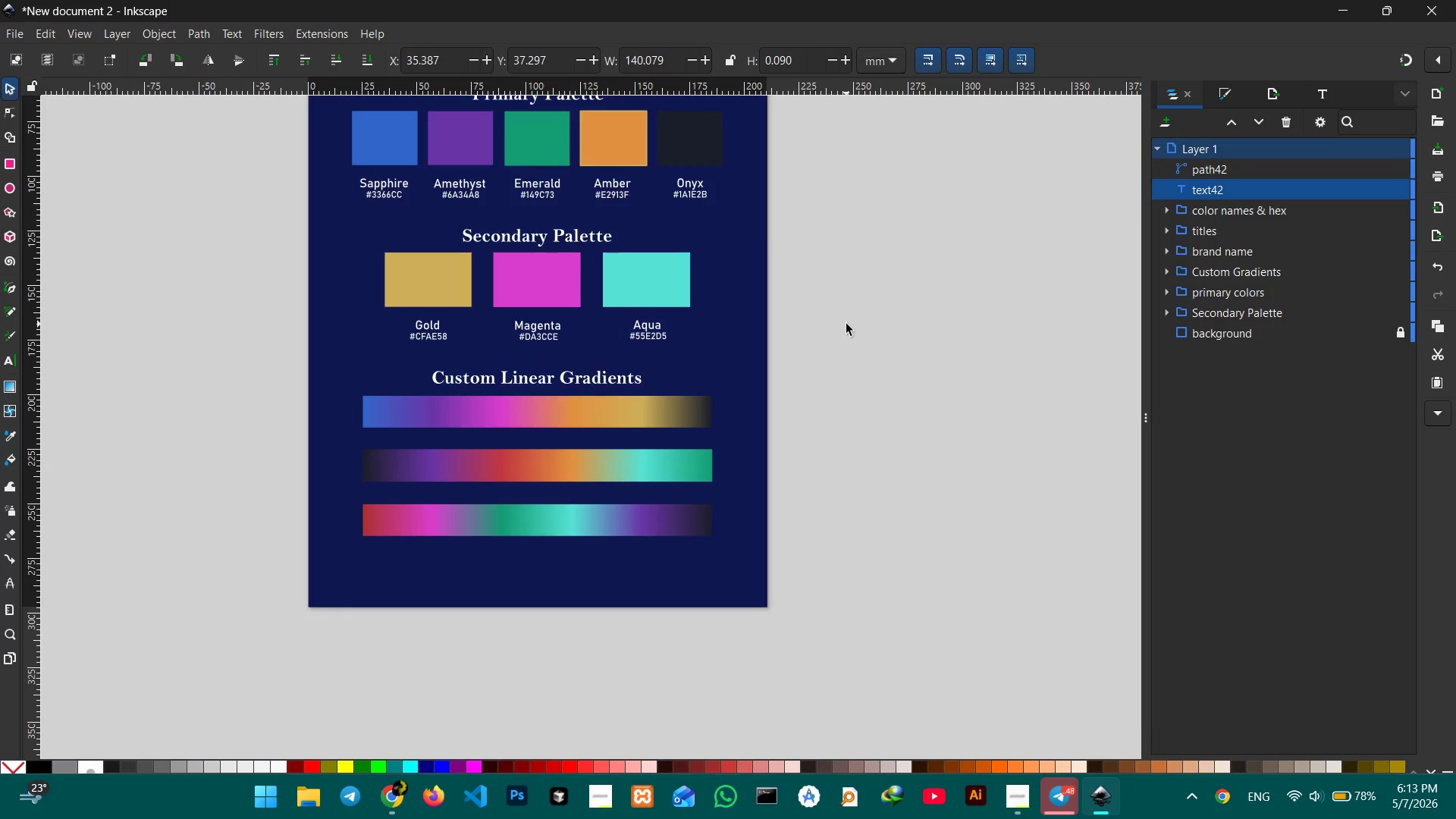 
hold_key(key=ControlLeft, duration=1.64)
scroll: coordinate [876, 340], scroll_direction: none, amount: 0.0
 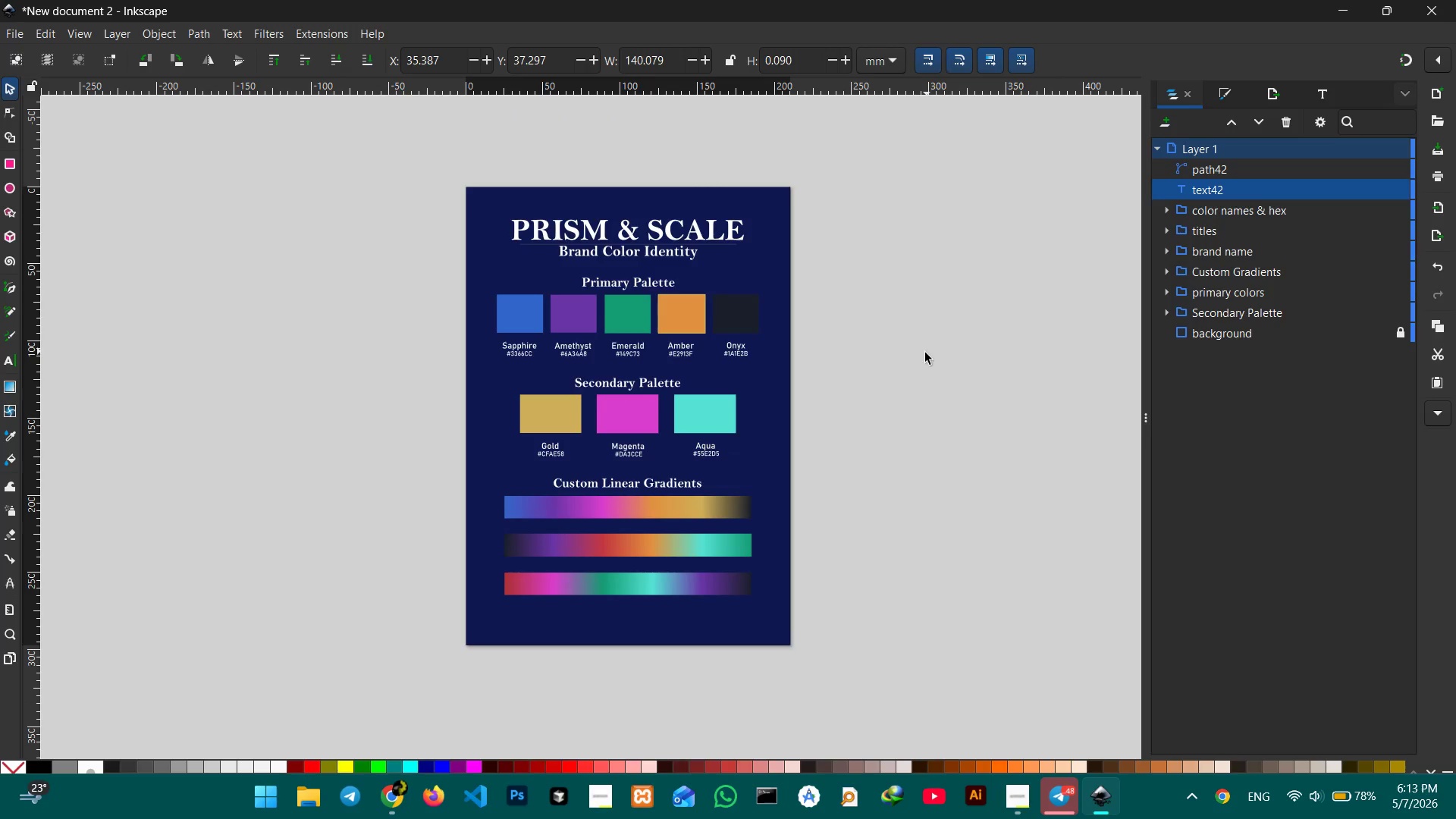 
left_click_drag(start_coordinate=[913, 361], to_coordinate=[909, 365])
 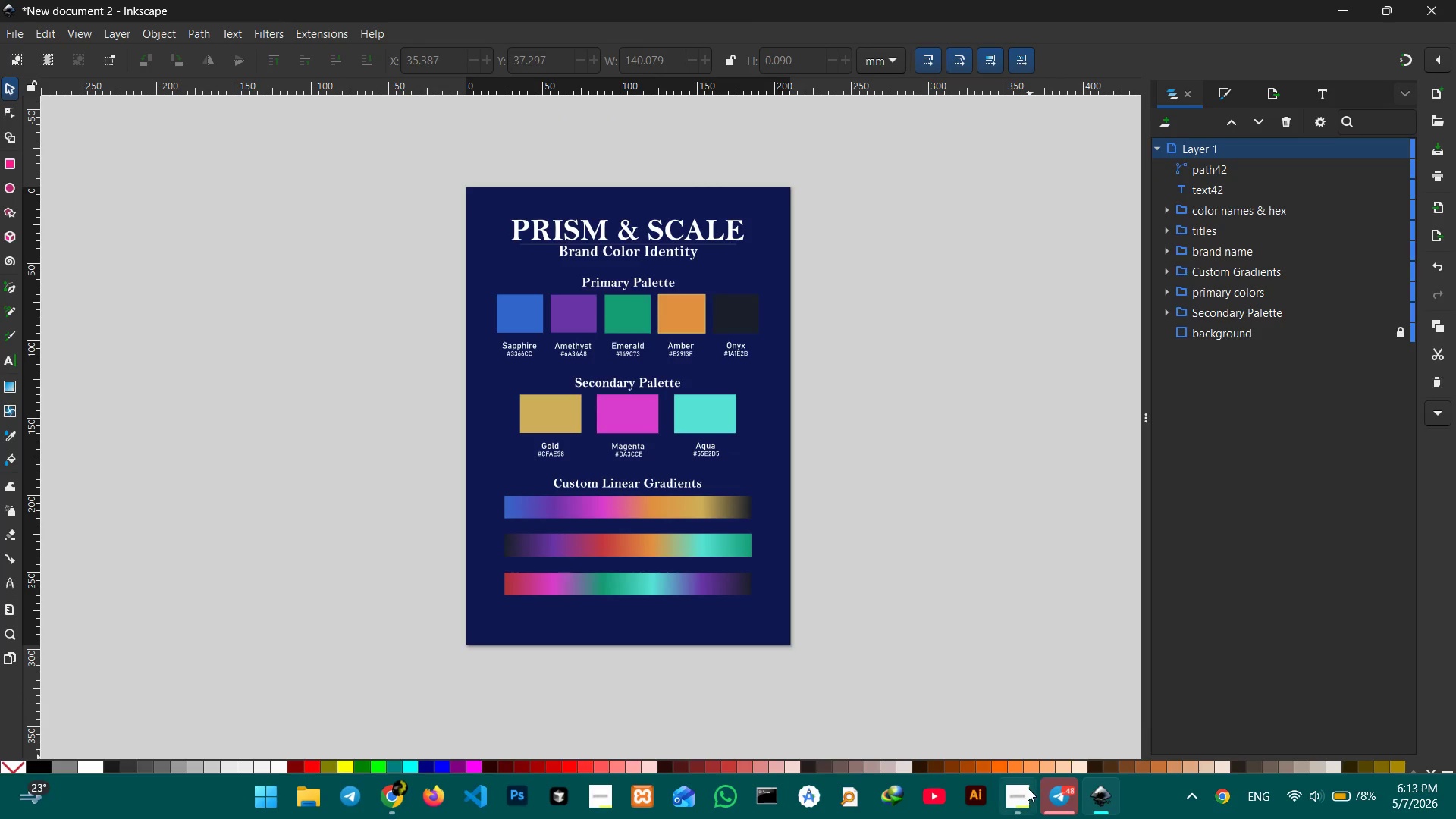 
left_click([1028, 788])